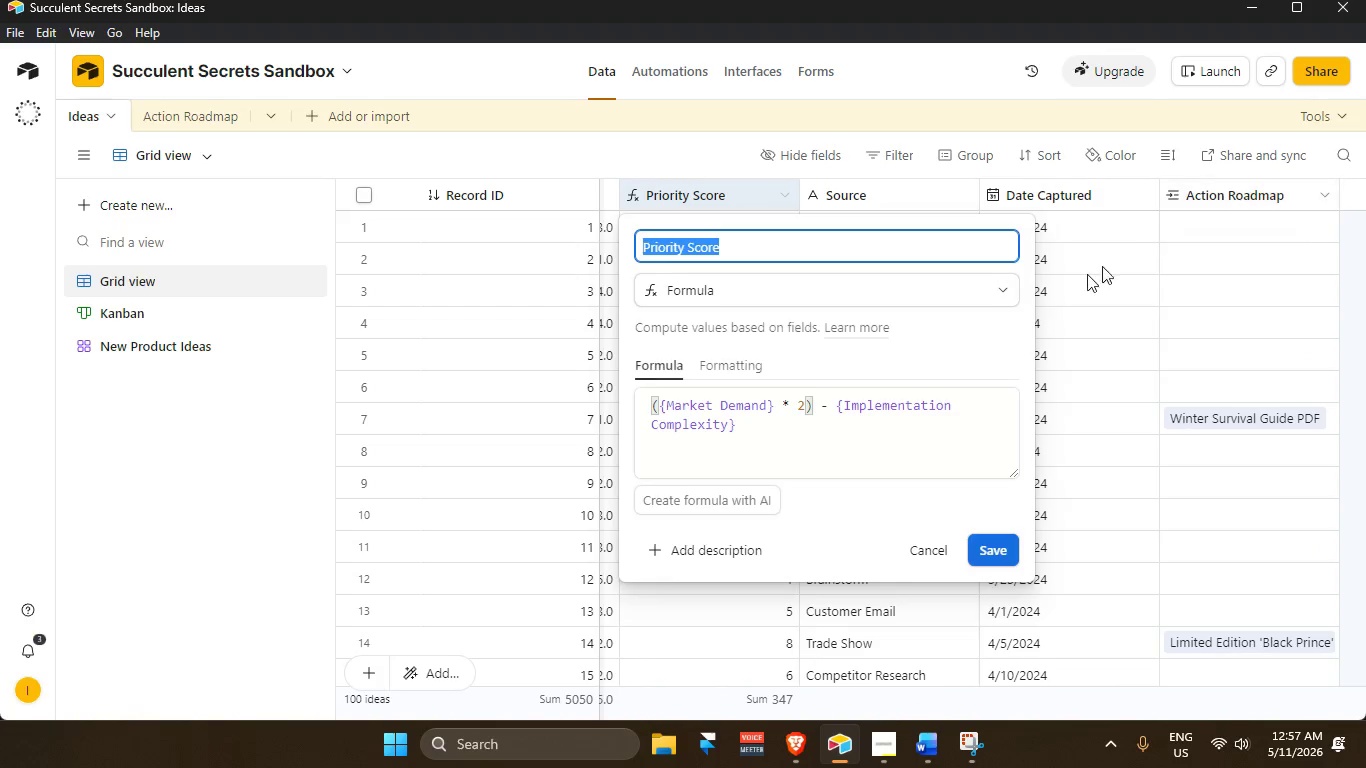 
scroll: coordinate [793, 408], scroll_direction: up, amount: 2.0
 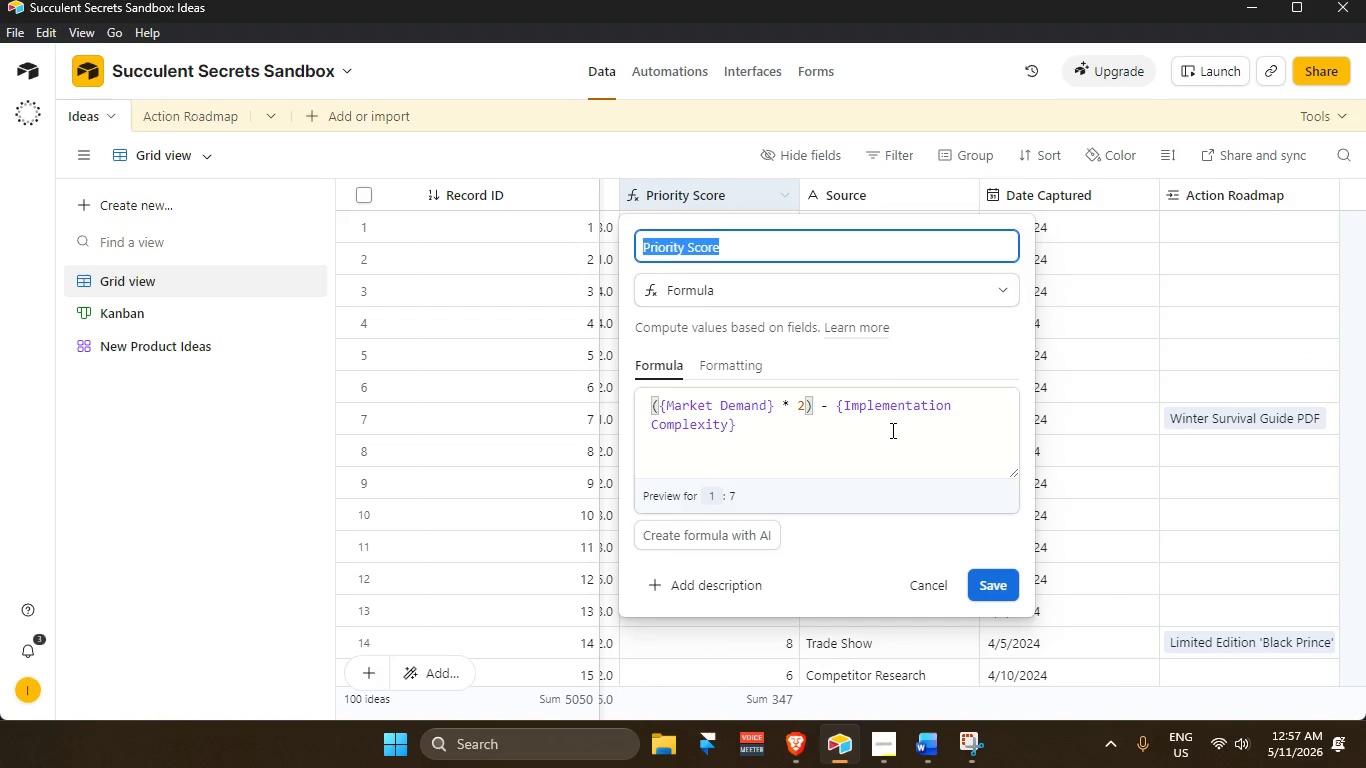 
mouse_move([718, 437])
 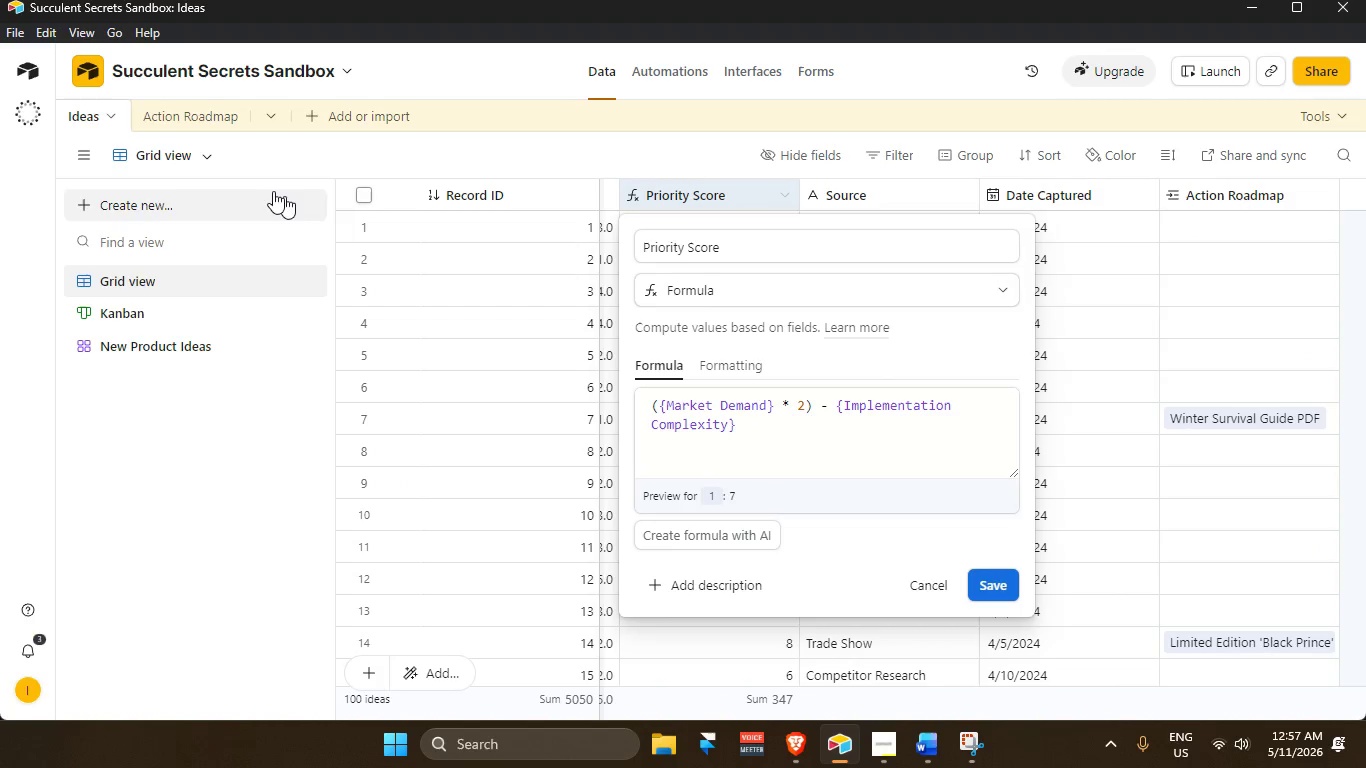 
left_click([86, 162])
 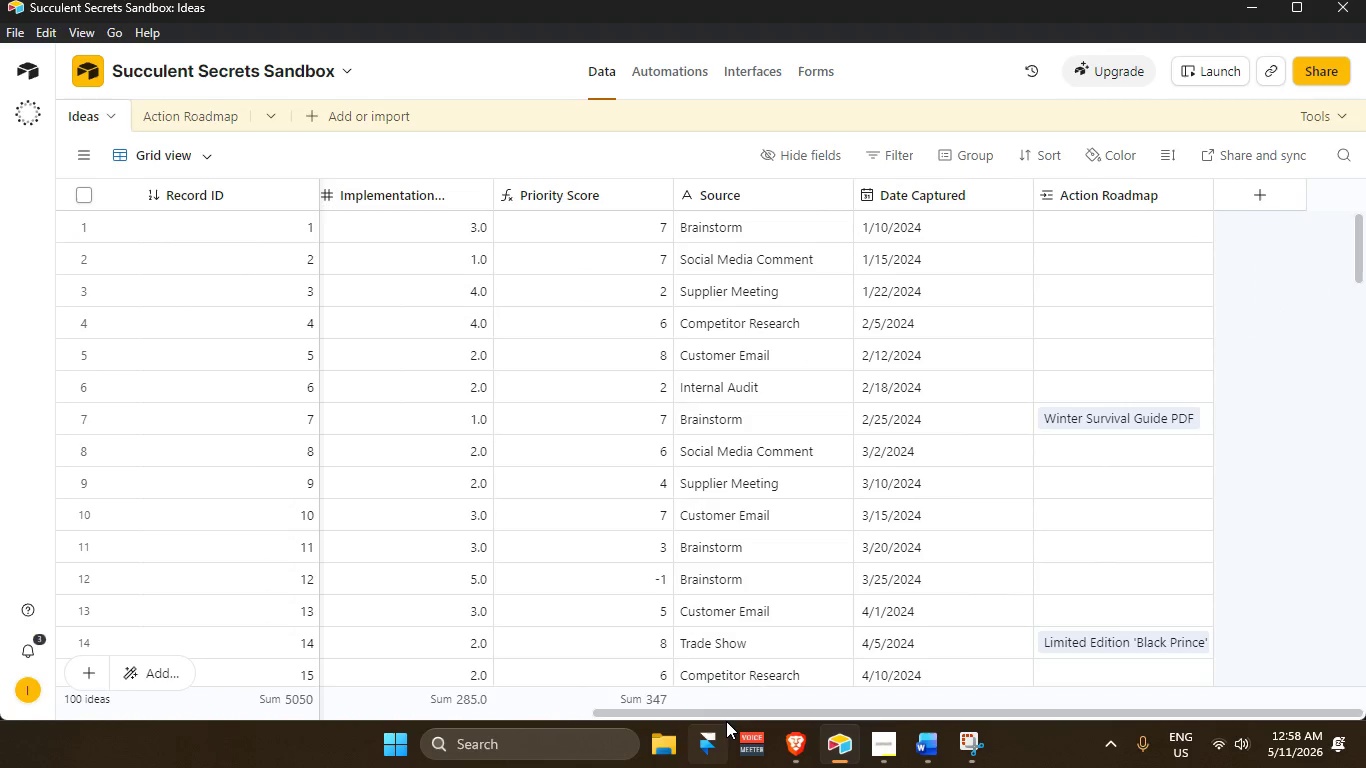 
left_click_drag(start_coordinate=[722, 713], to_coordinate=[536, 683])
 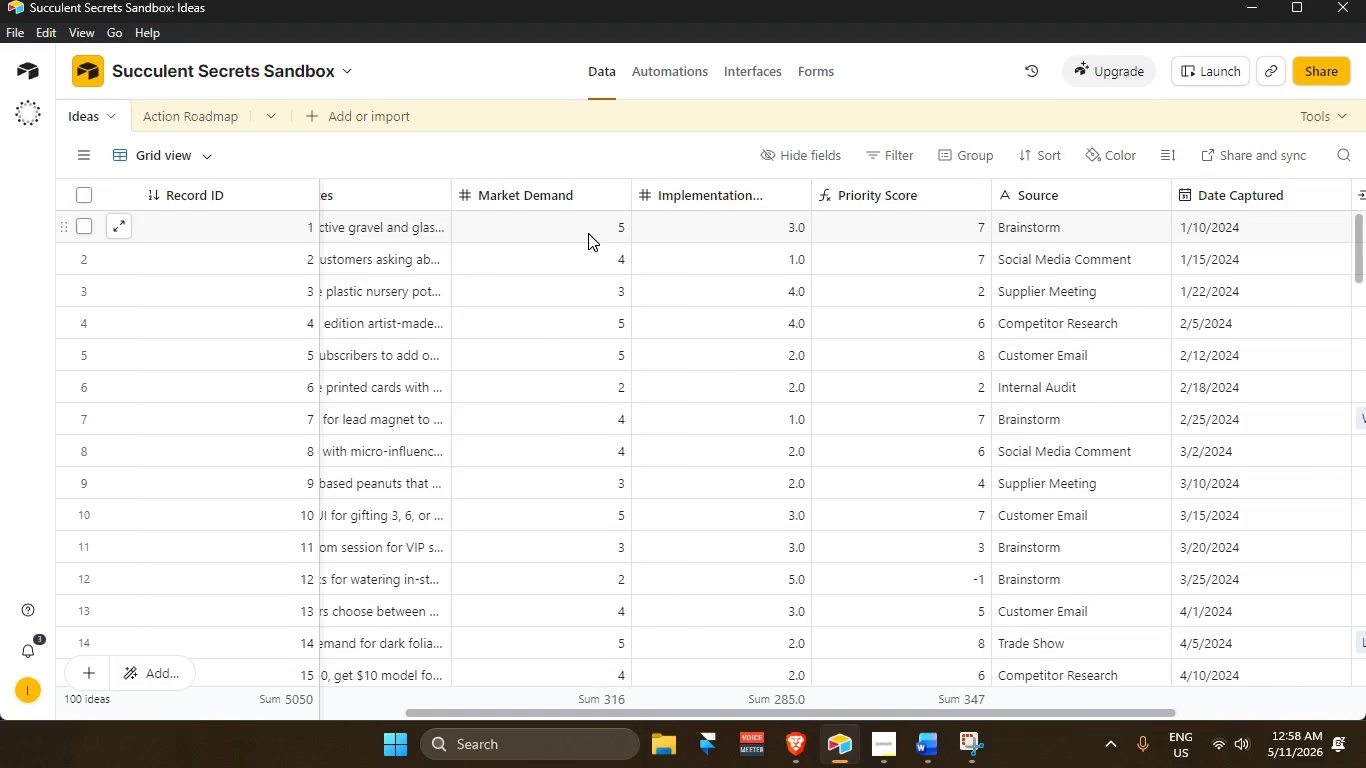 
left_click([588, 232])
 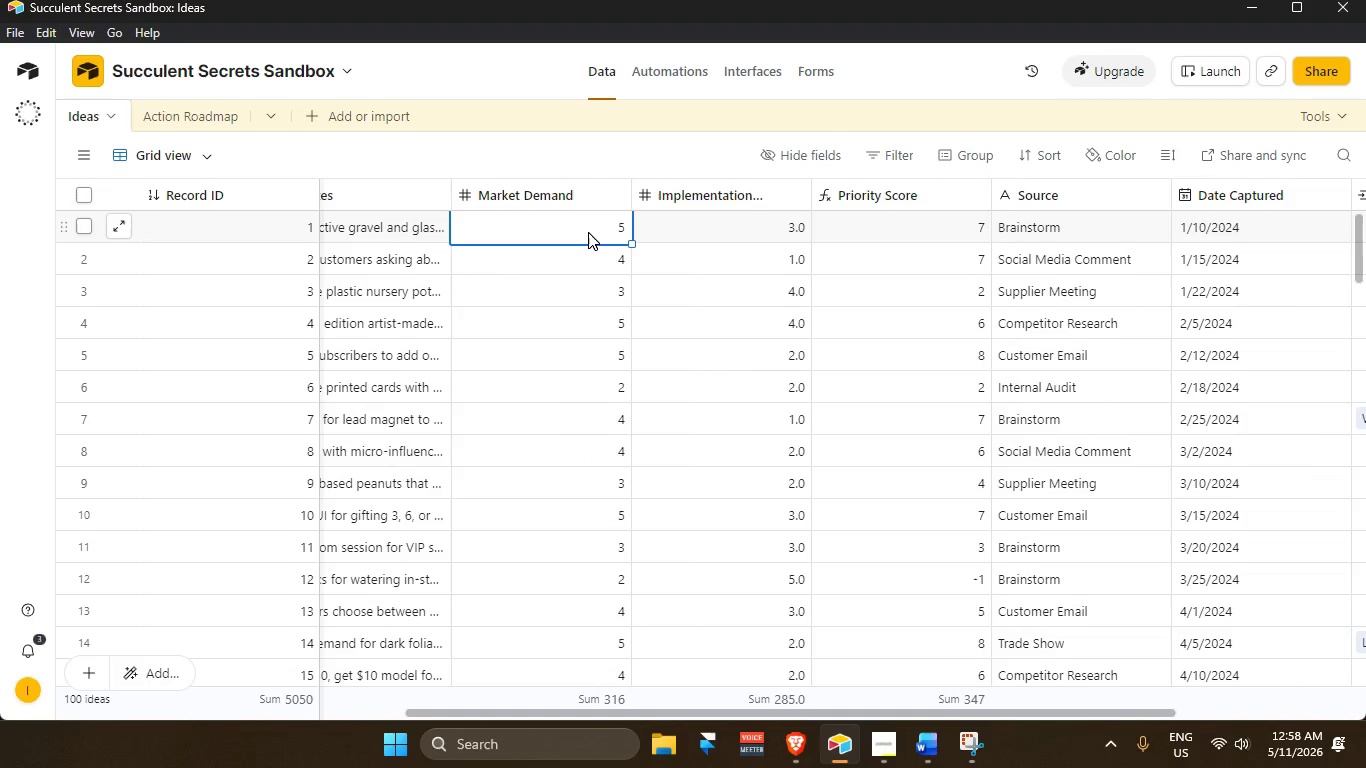 
key(Backspace)
 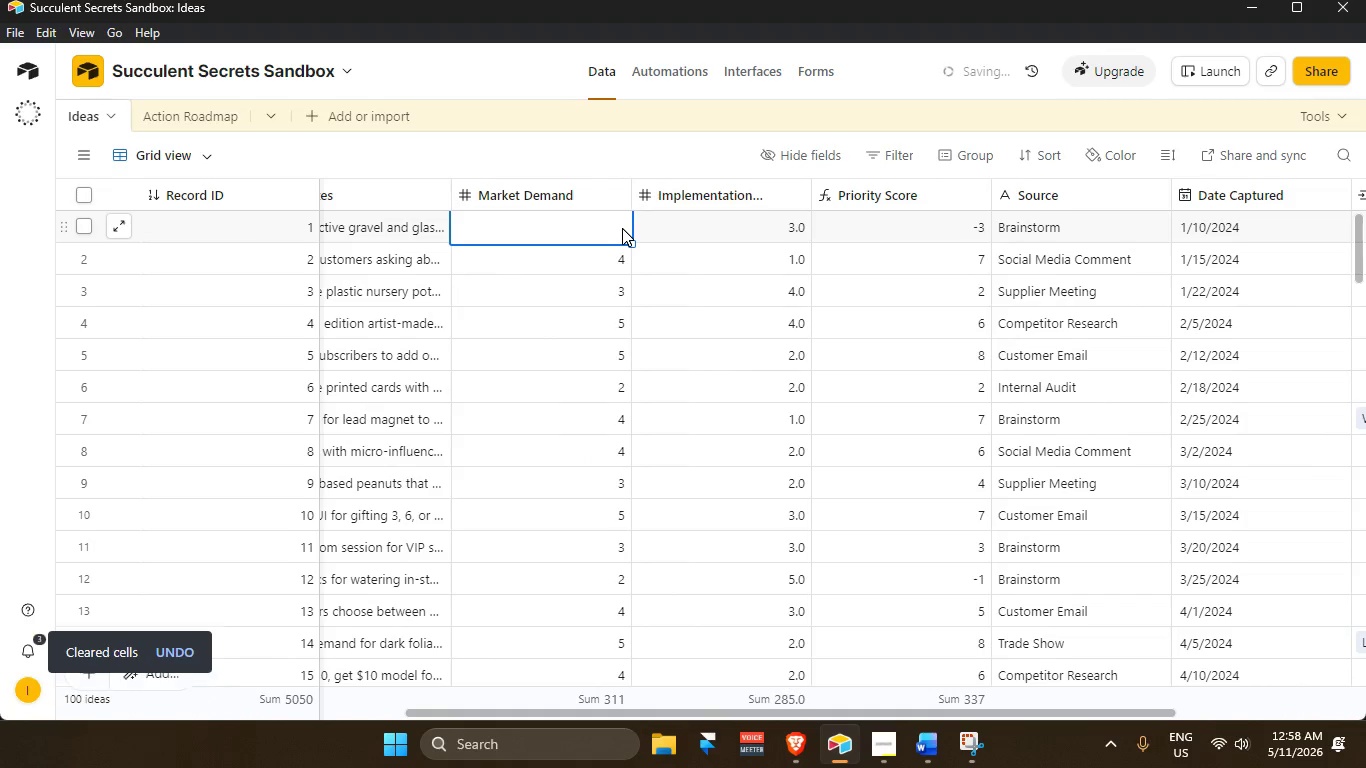 
key(Numpad1)
 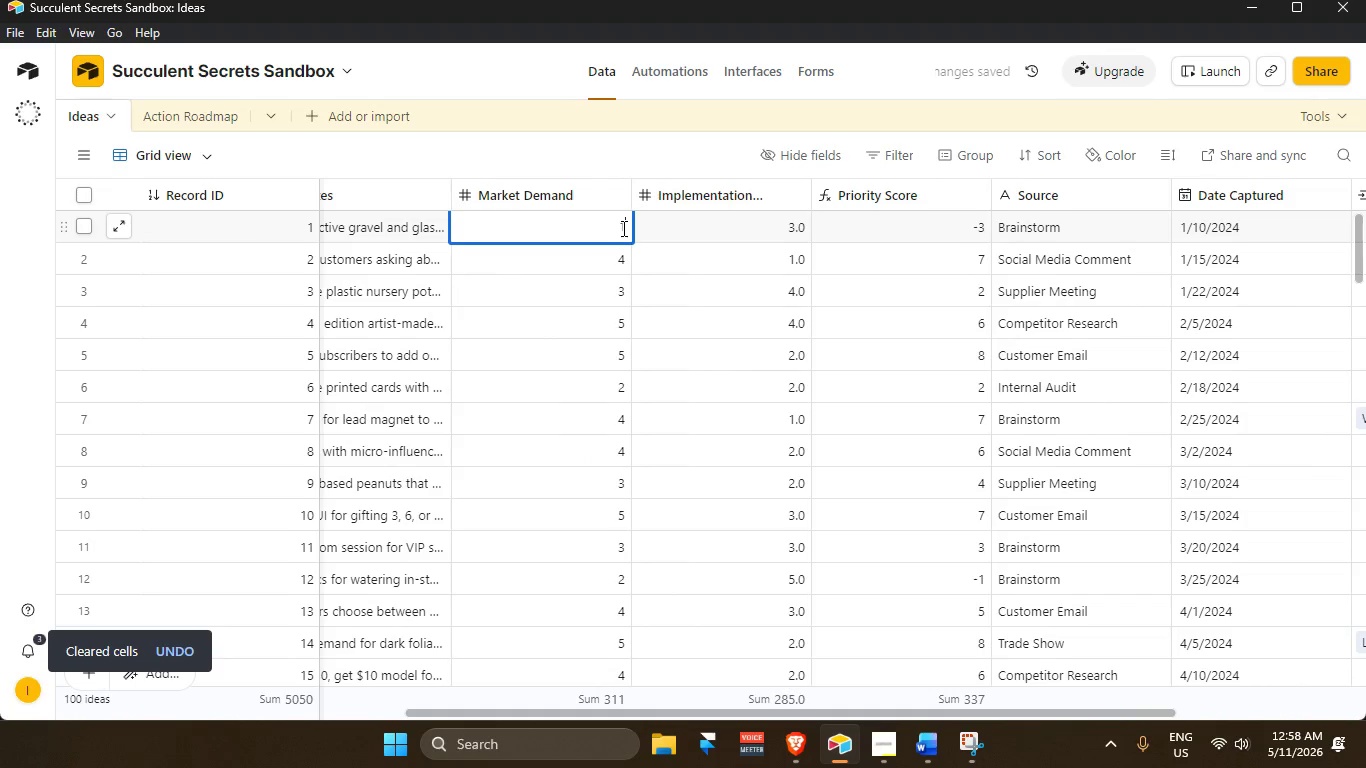 
key(Numpad0)
 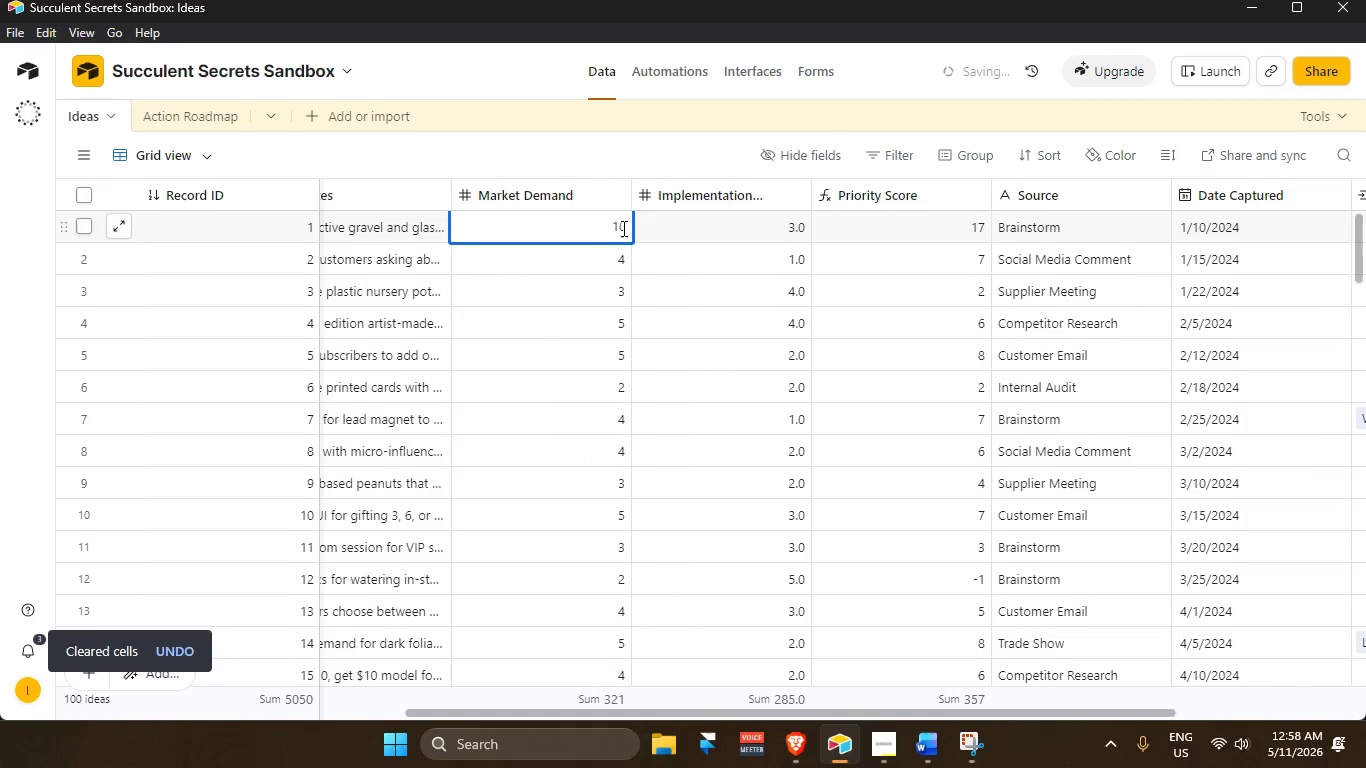 
key(Backspace)
 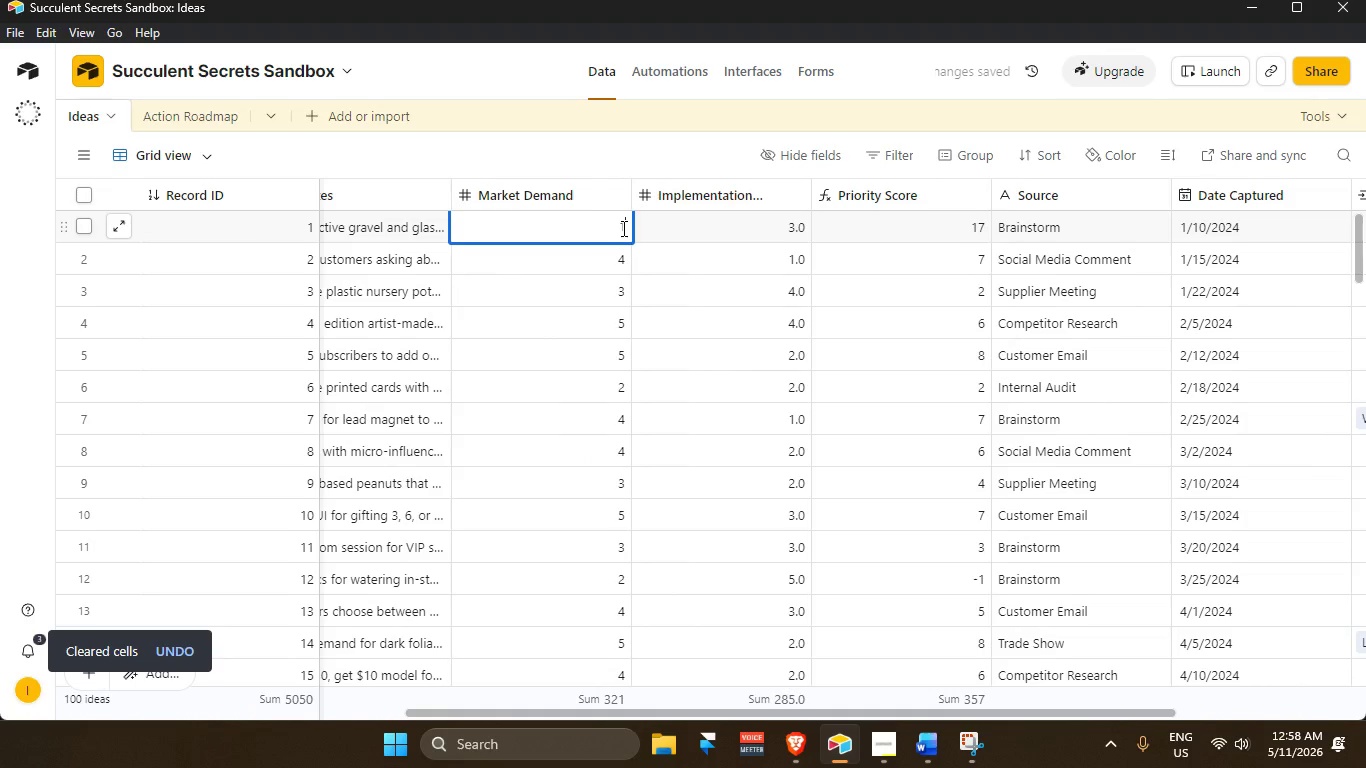 
key(Backspace)
 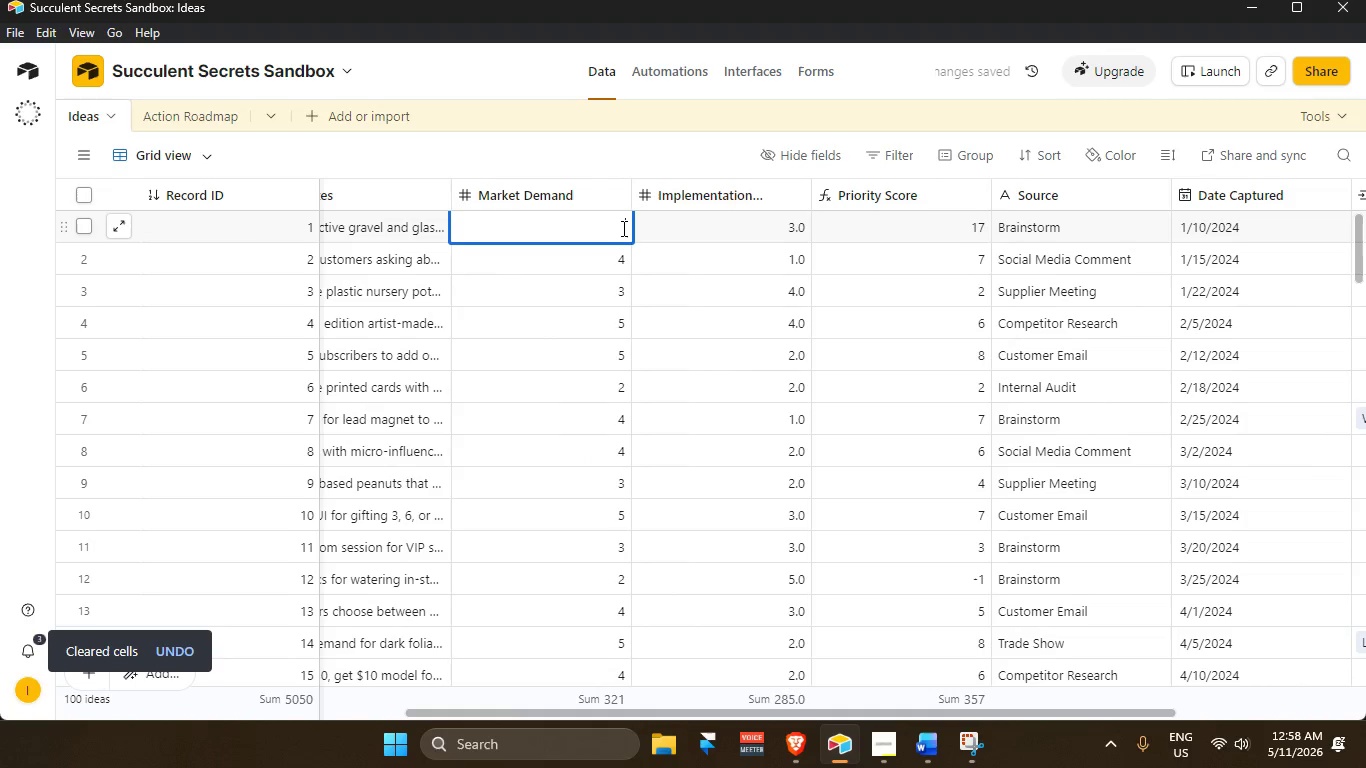 
key(Numpad1)
 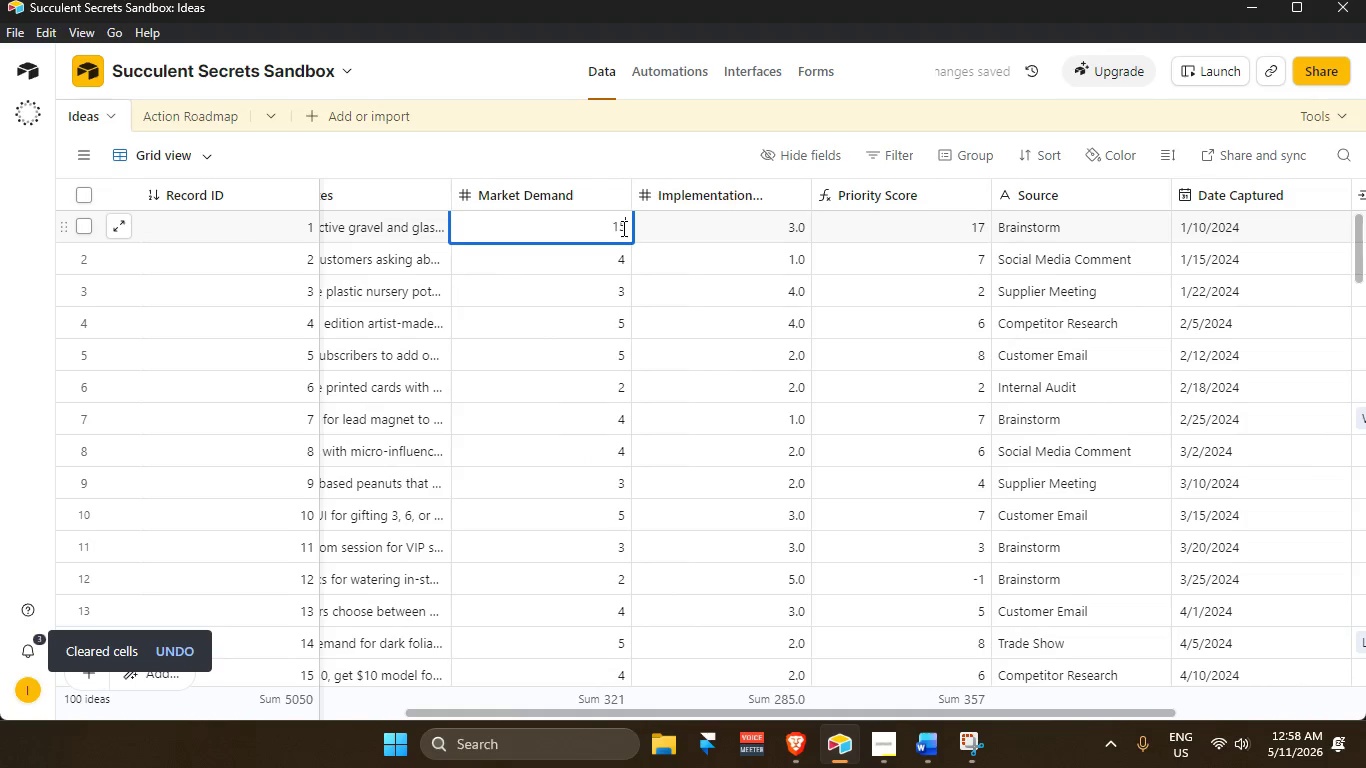 
key(Numpad5)
 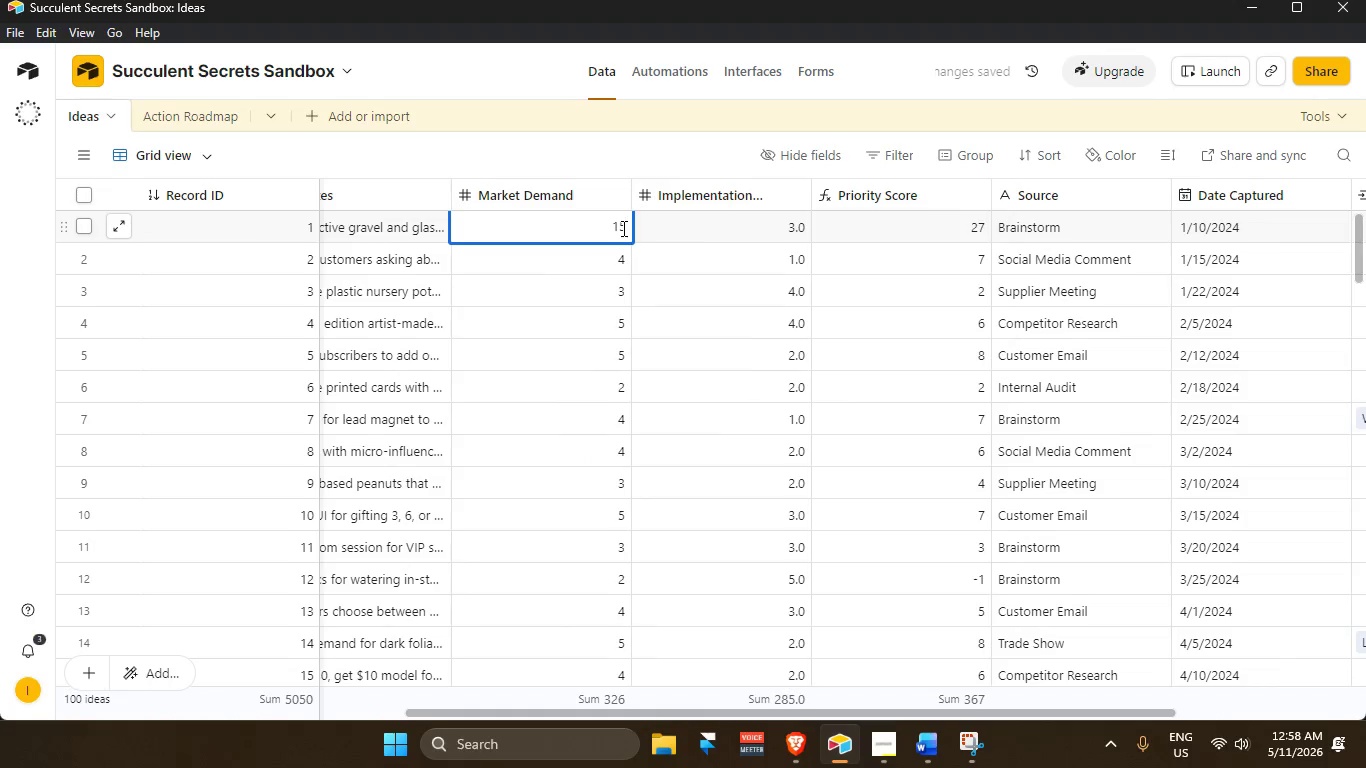 
wait(5.03)
 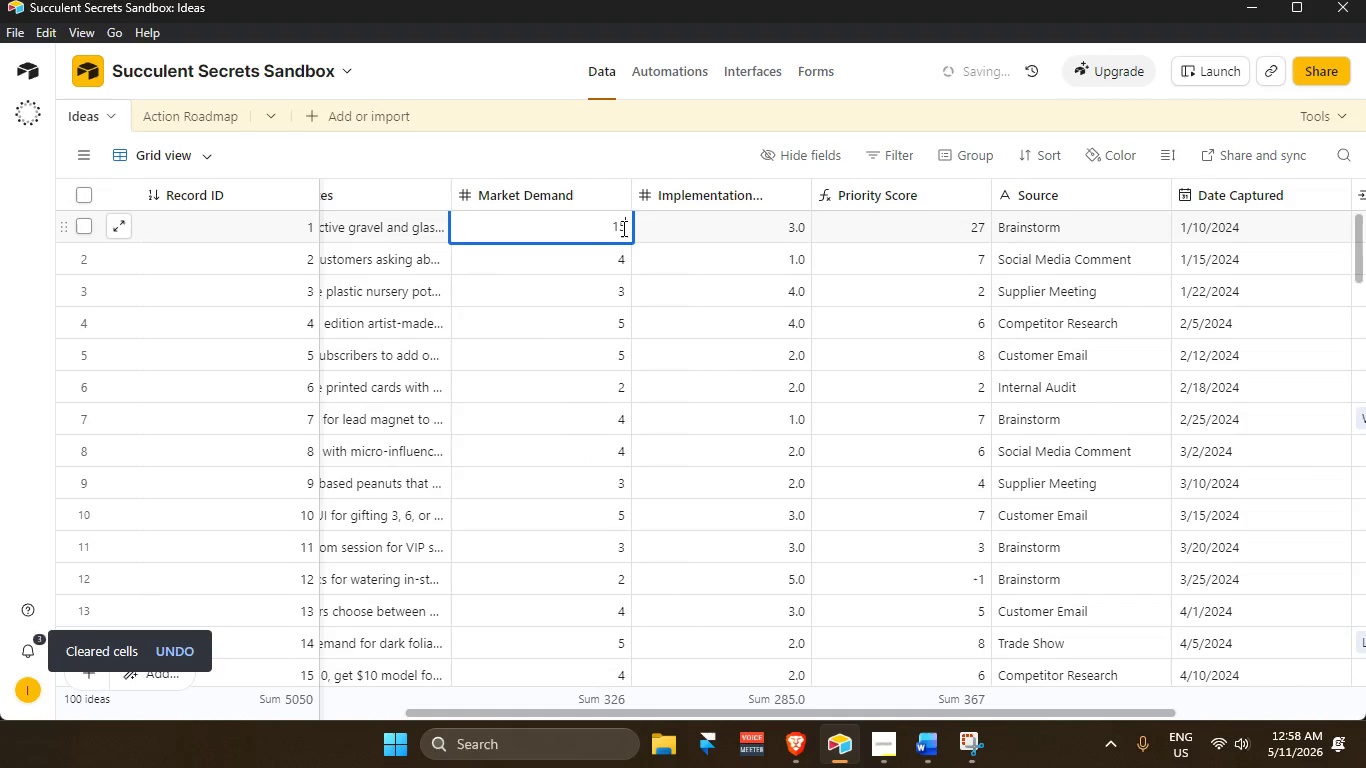 
scroll: coordinate [625, 228], scroll_direction: up, amount: 1.0
 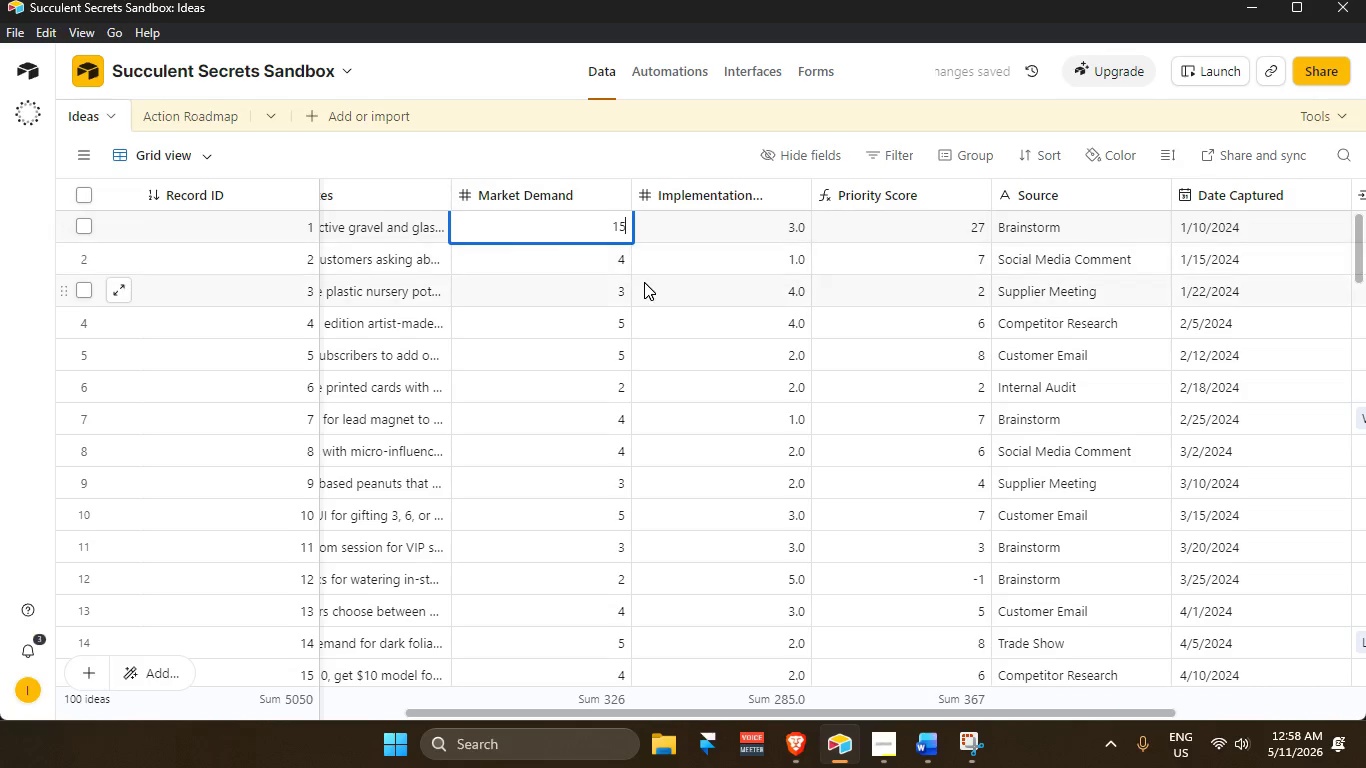 
key(Backspace)
 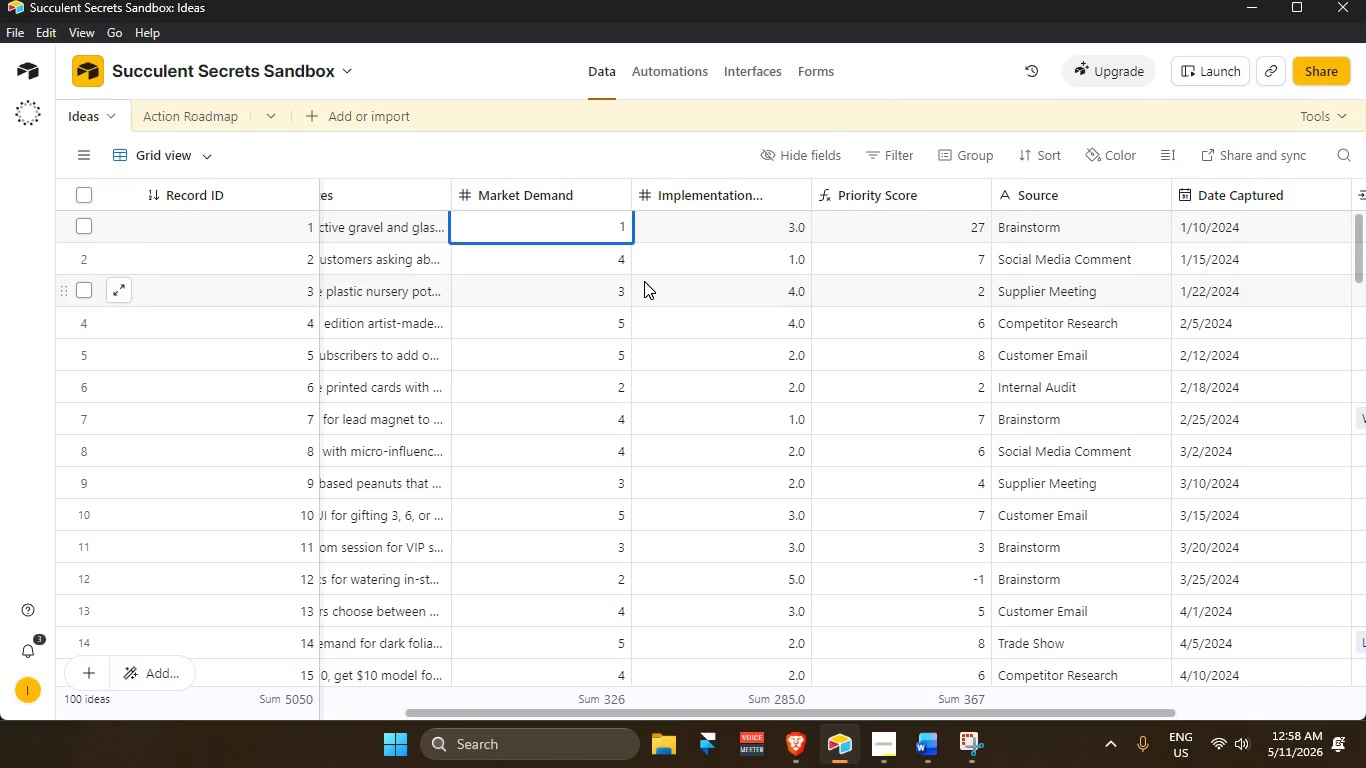 
key(Backspace)
 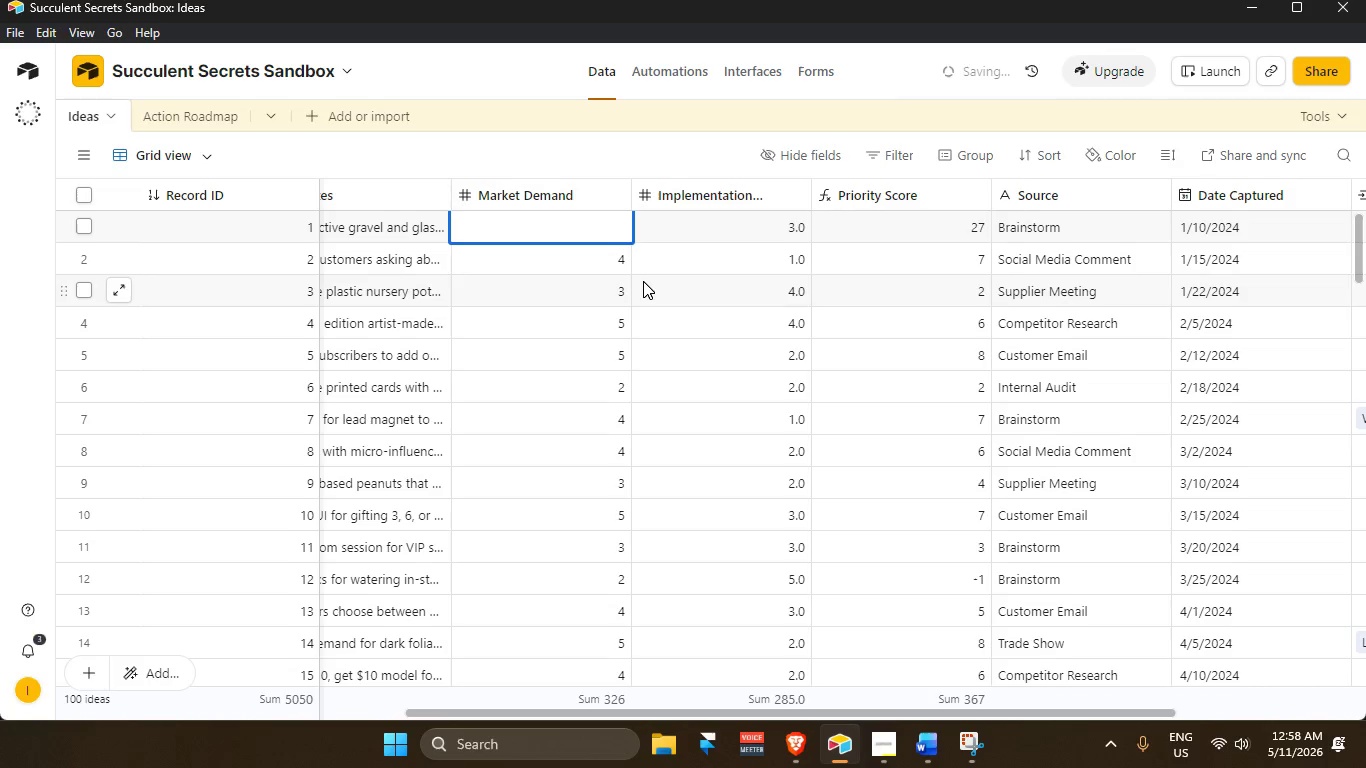 
key(Numpad3)
 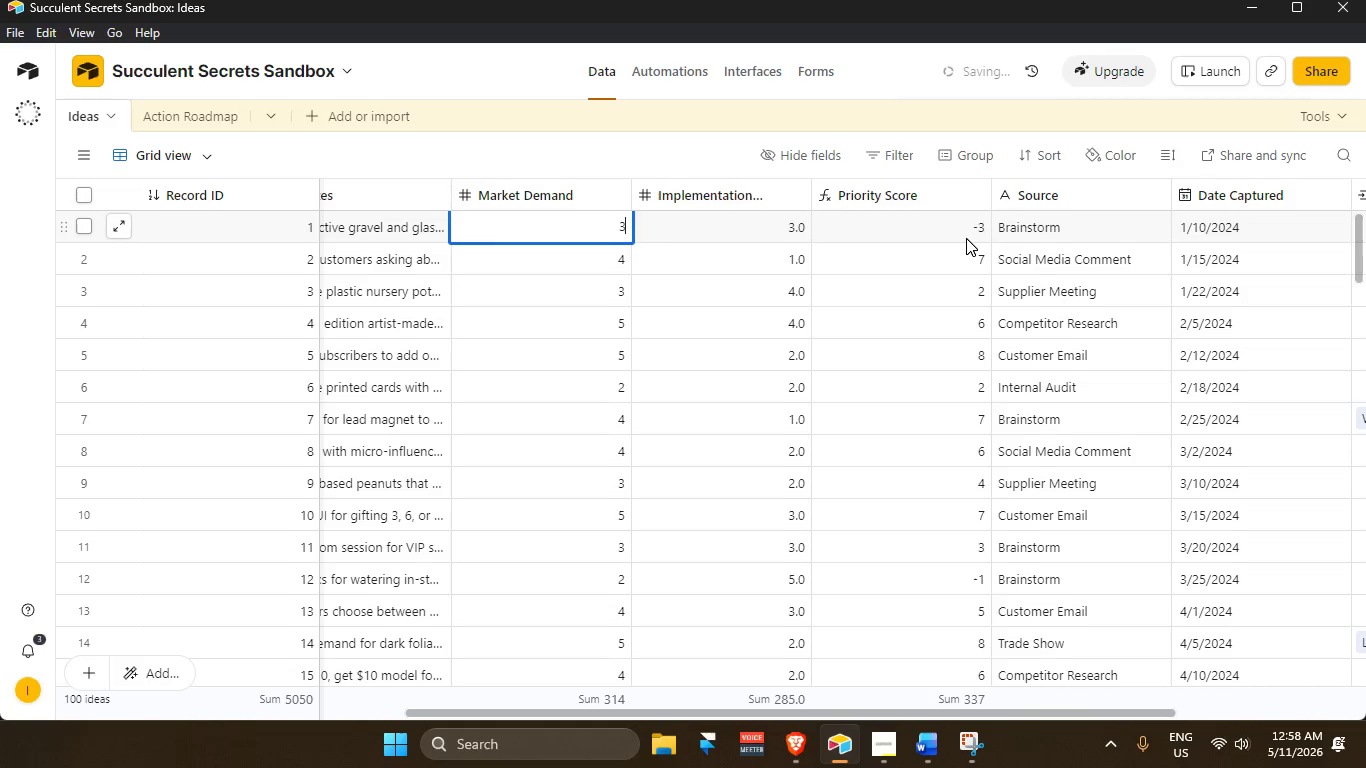 
key(Control+ControlRight)
 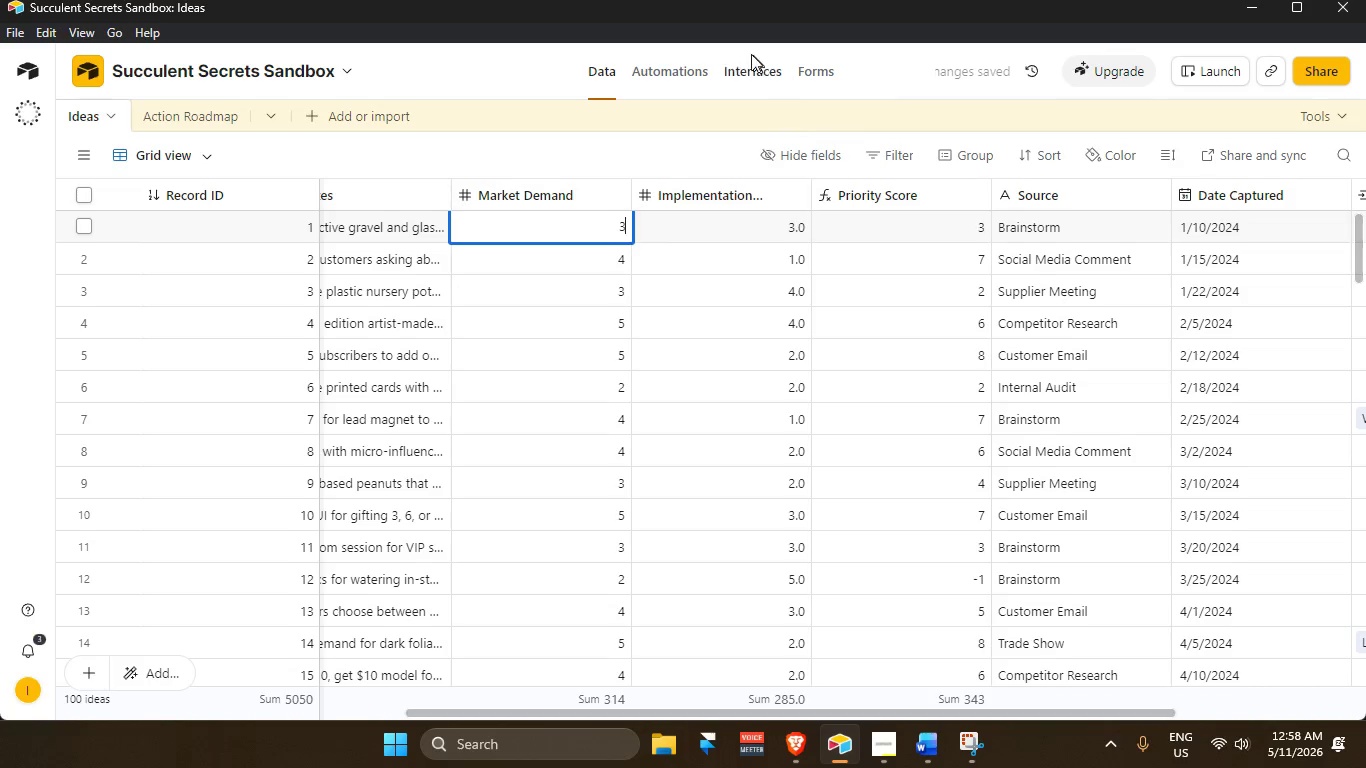 
scroll: coordinate [953, 244], scroll_direction: up, amount: 2.0
 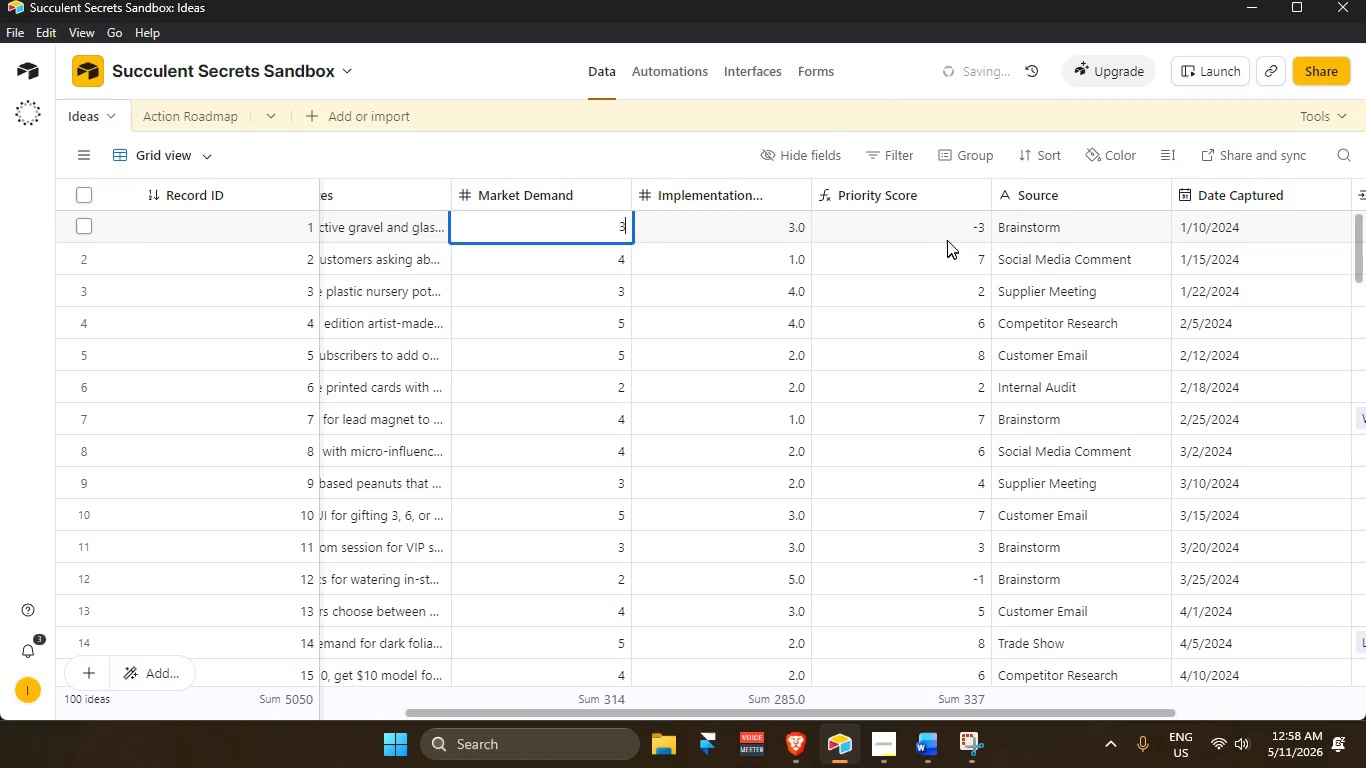 
left_click([615, 35])
 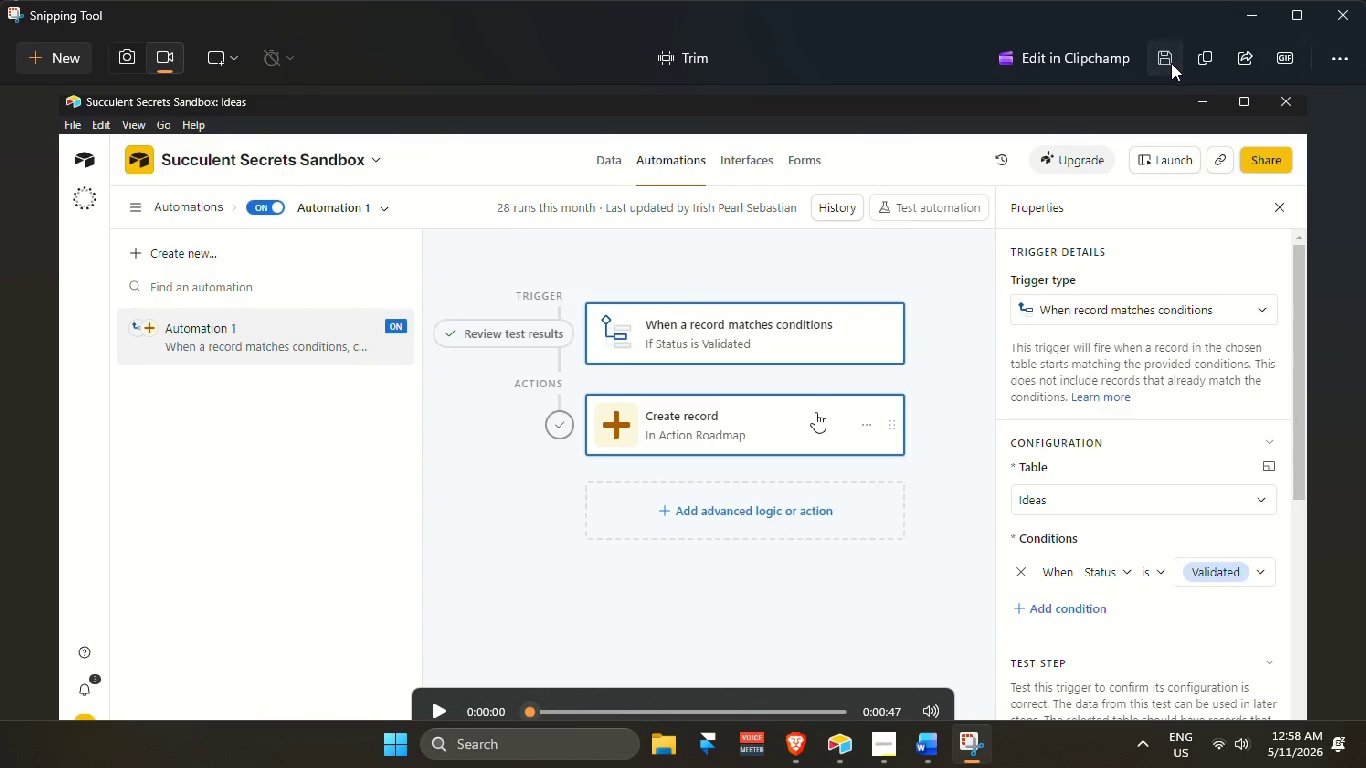 
left_click([90, 292])
 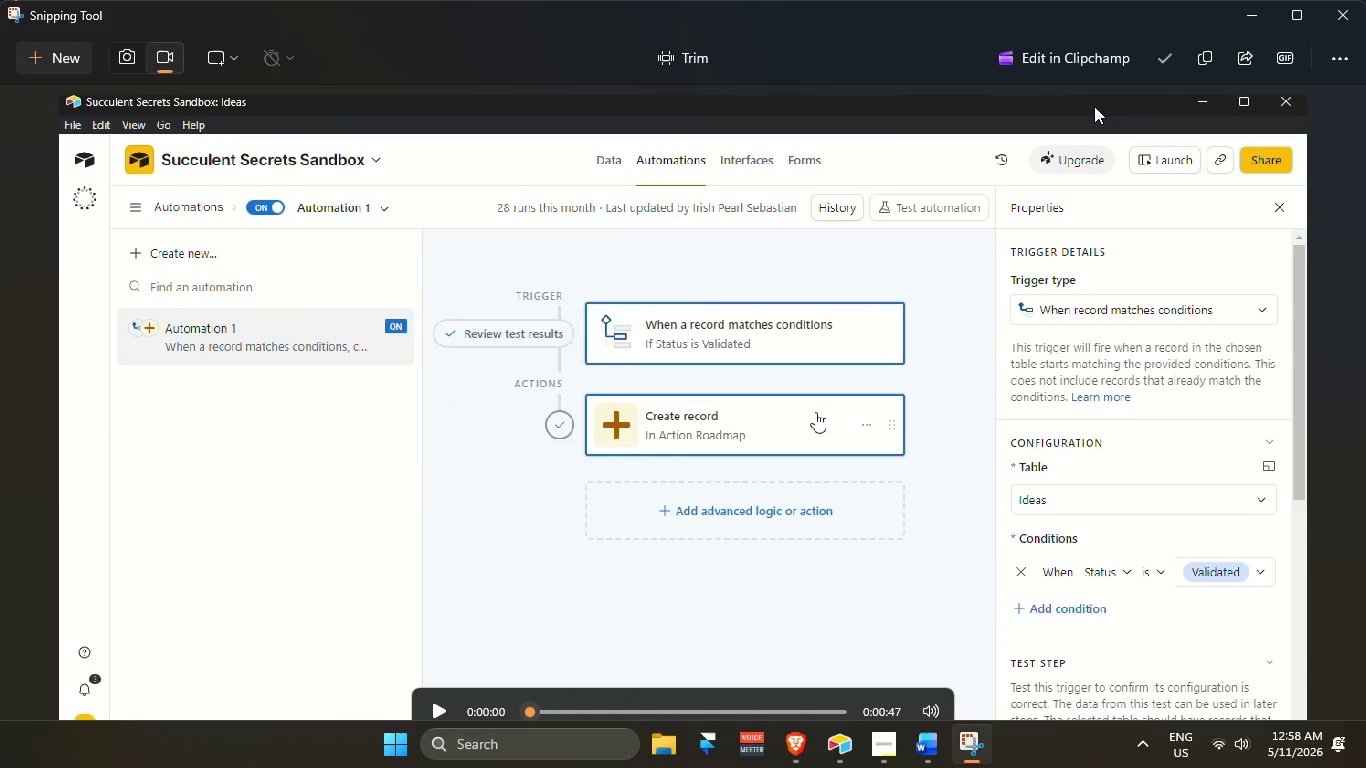 
left_click([1352, 0])
 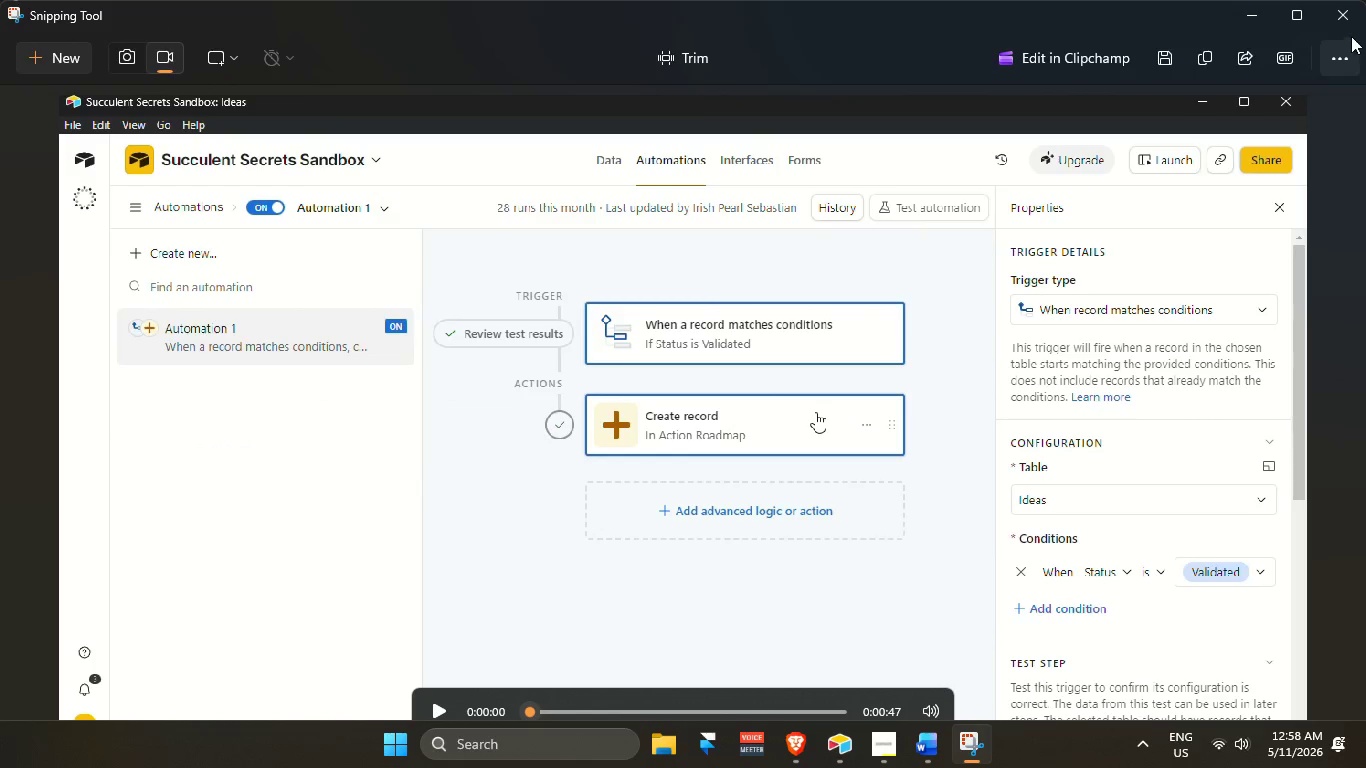 
left_click([1341, 20])
 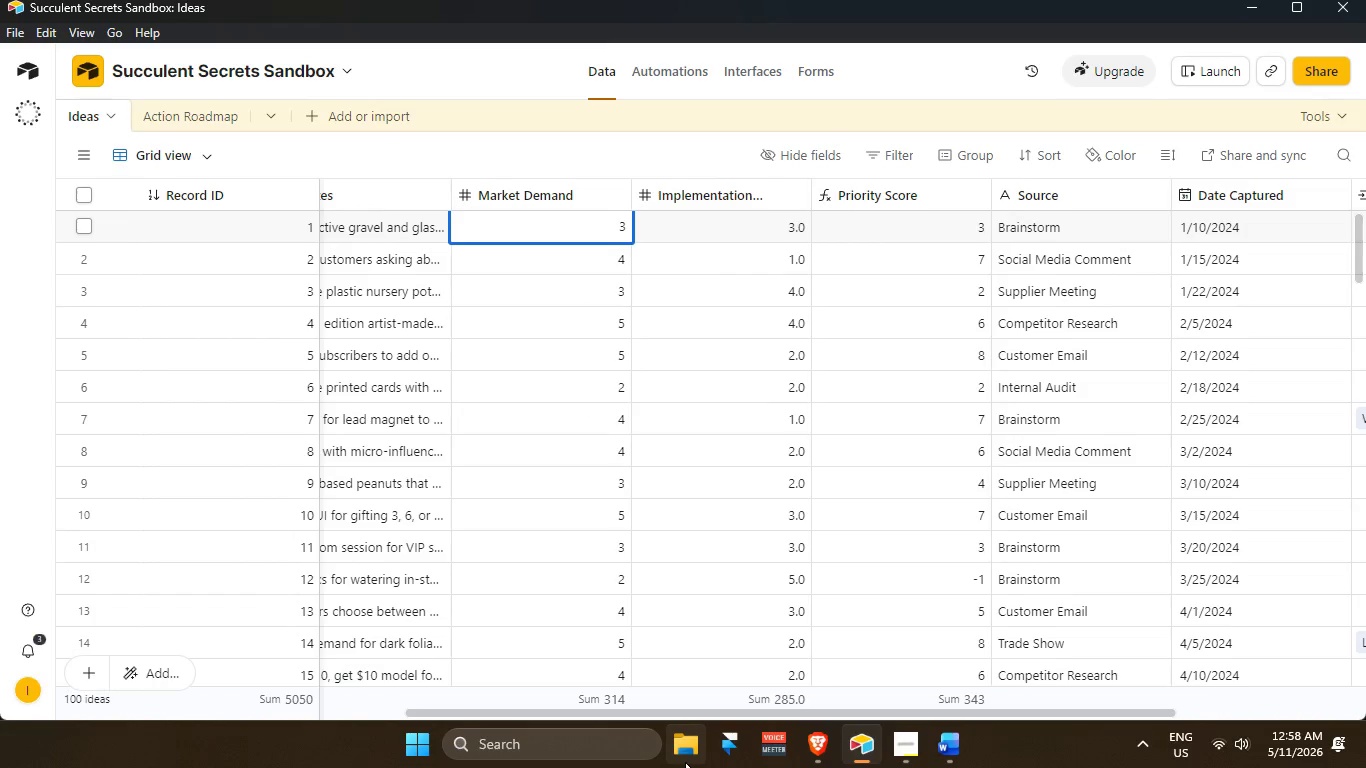 
left_click([686, 761])
 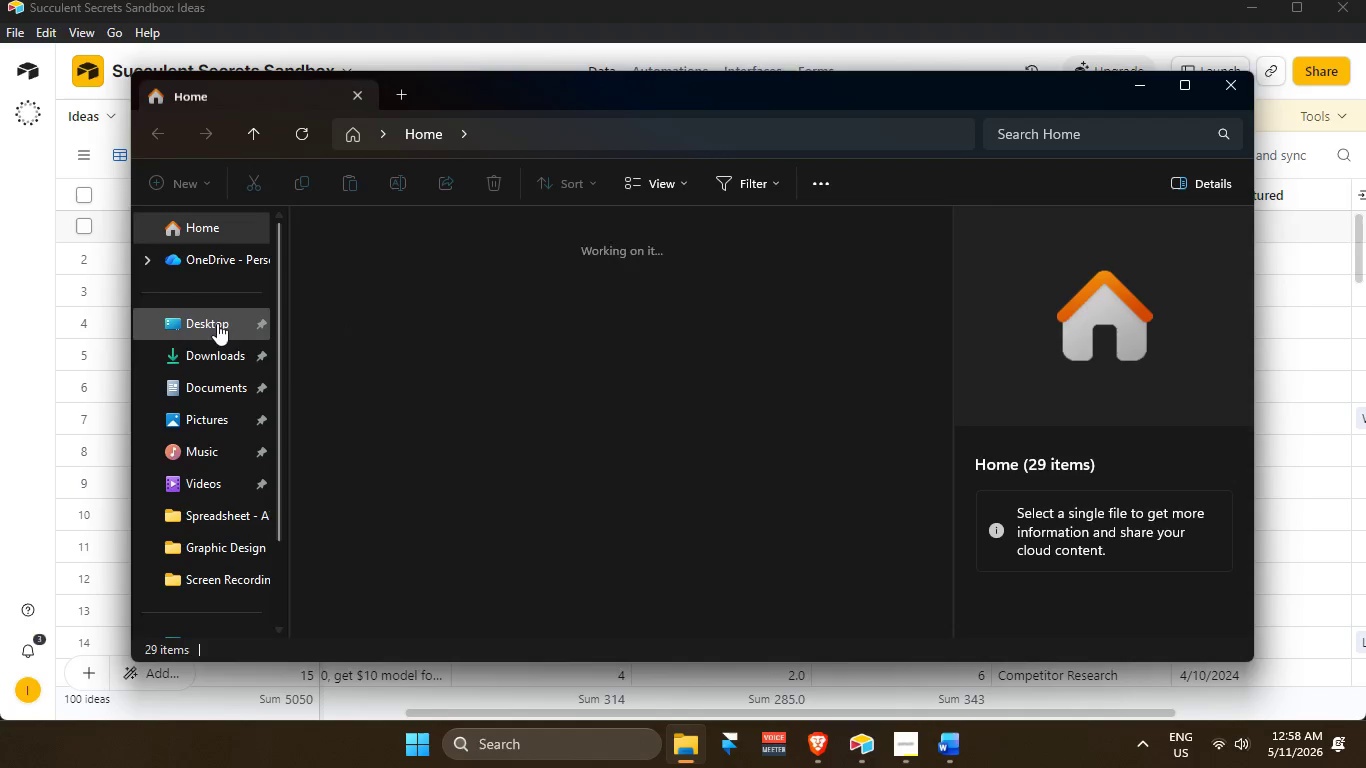 
left_click([207, 351])
 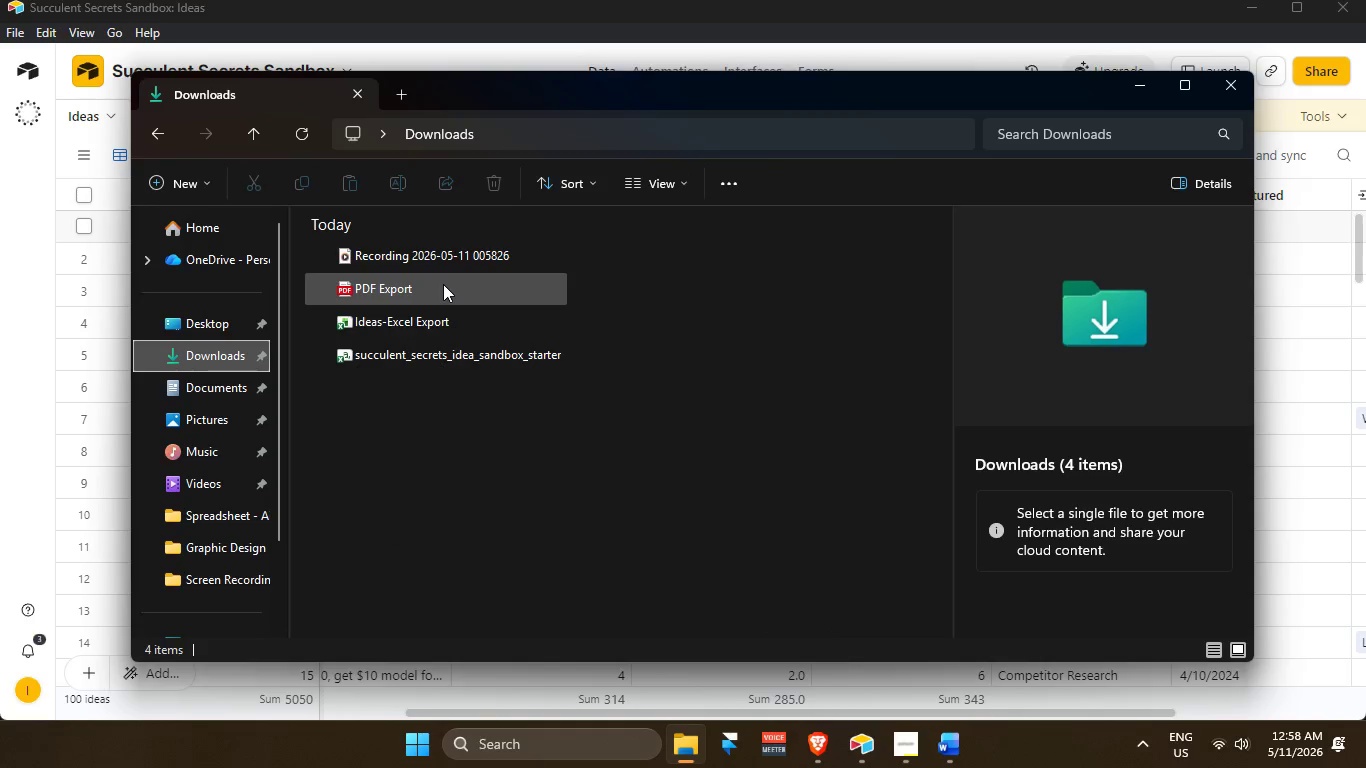 
double_click([443, 284])
 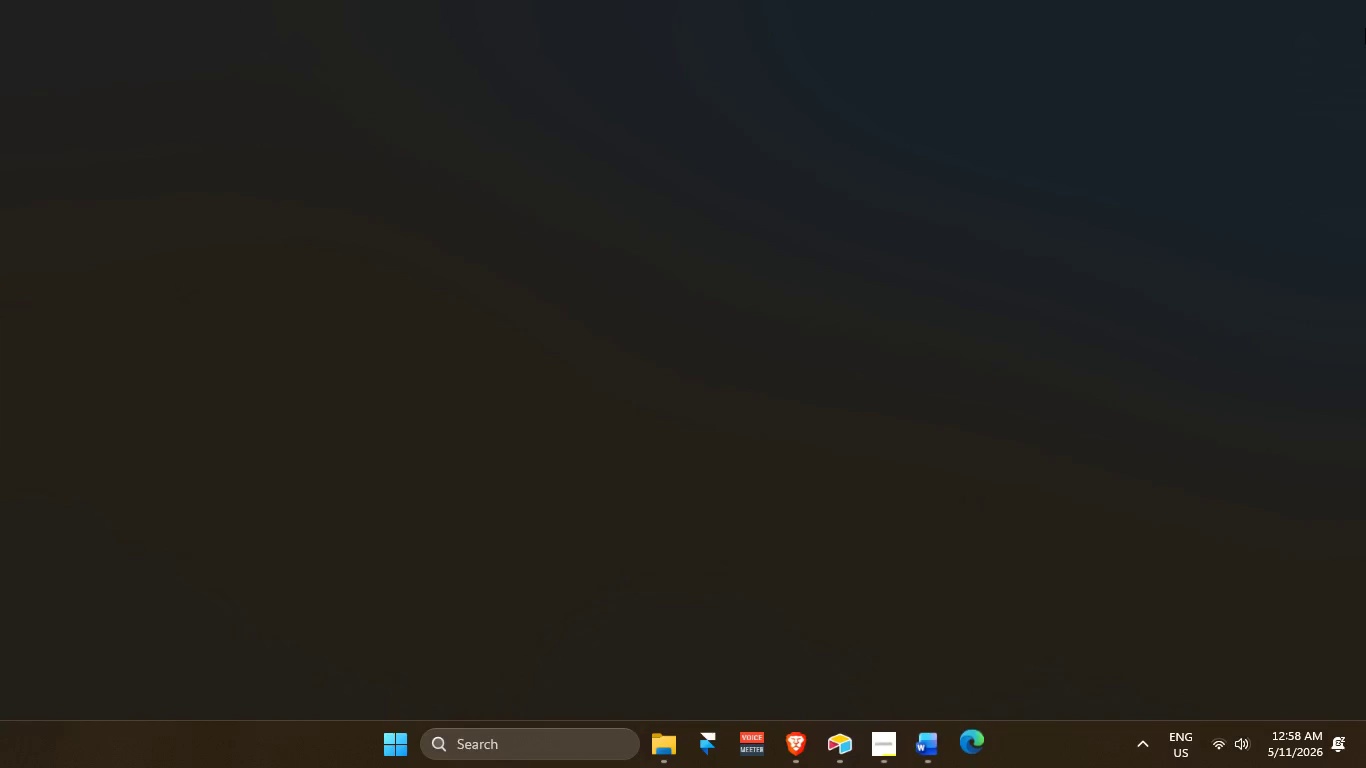 
left_click([1357, 15])
 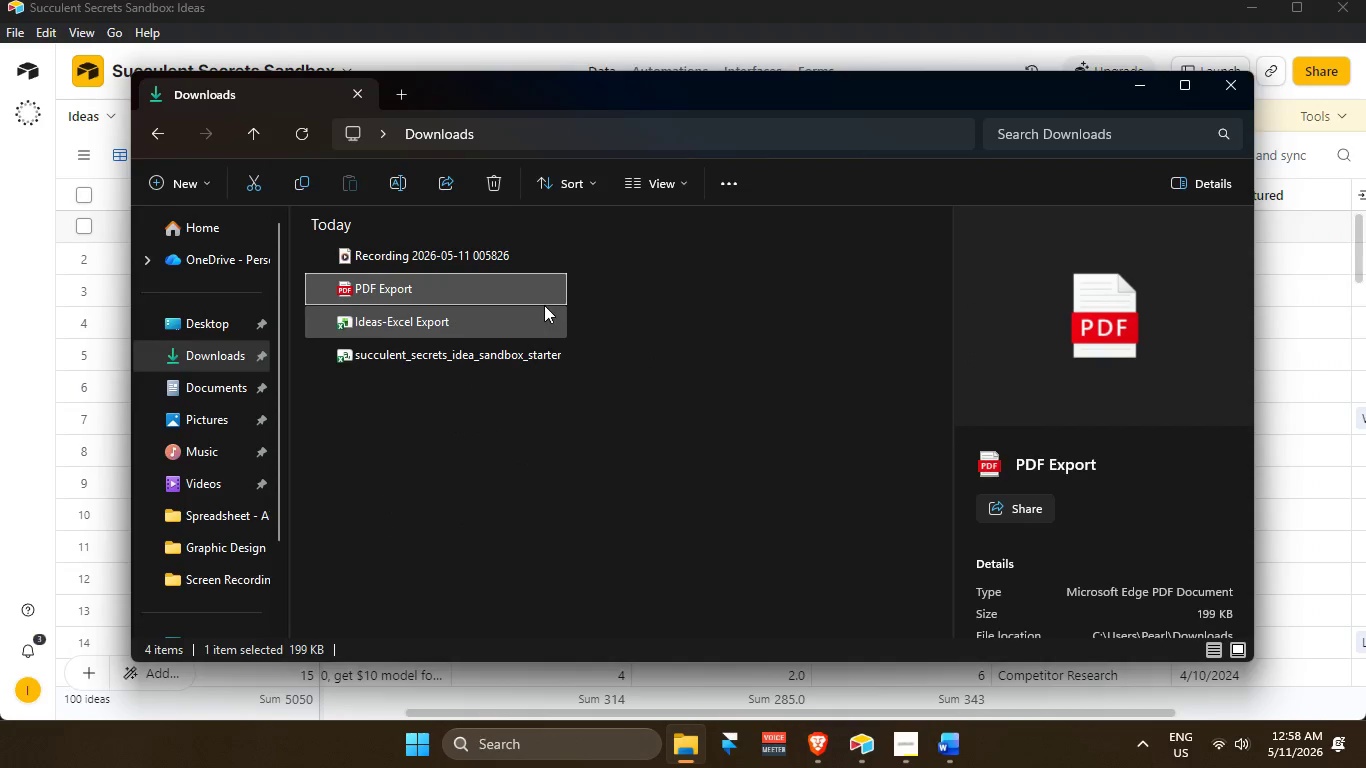 
right_click([541, 300])
 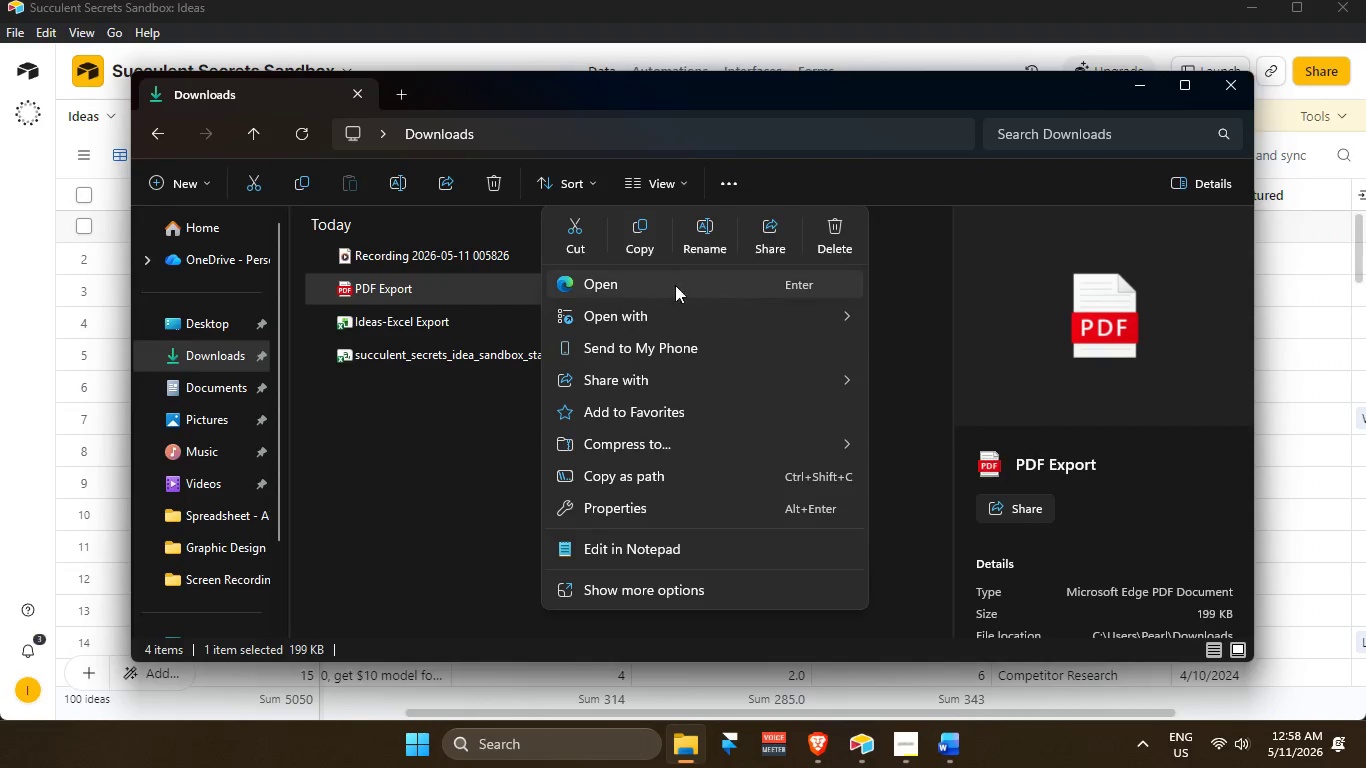 
left_click([689, 233])
 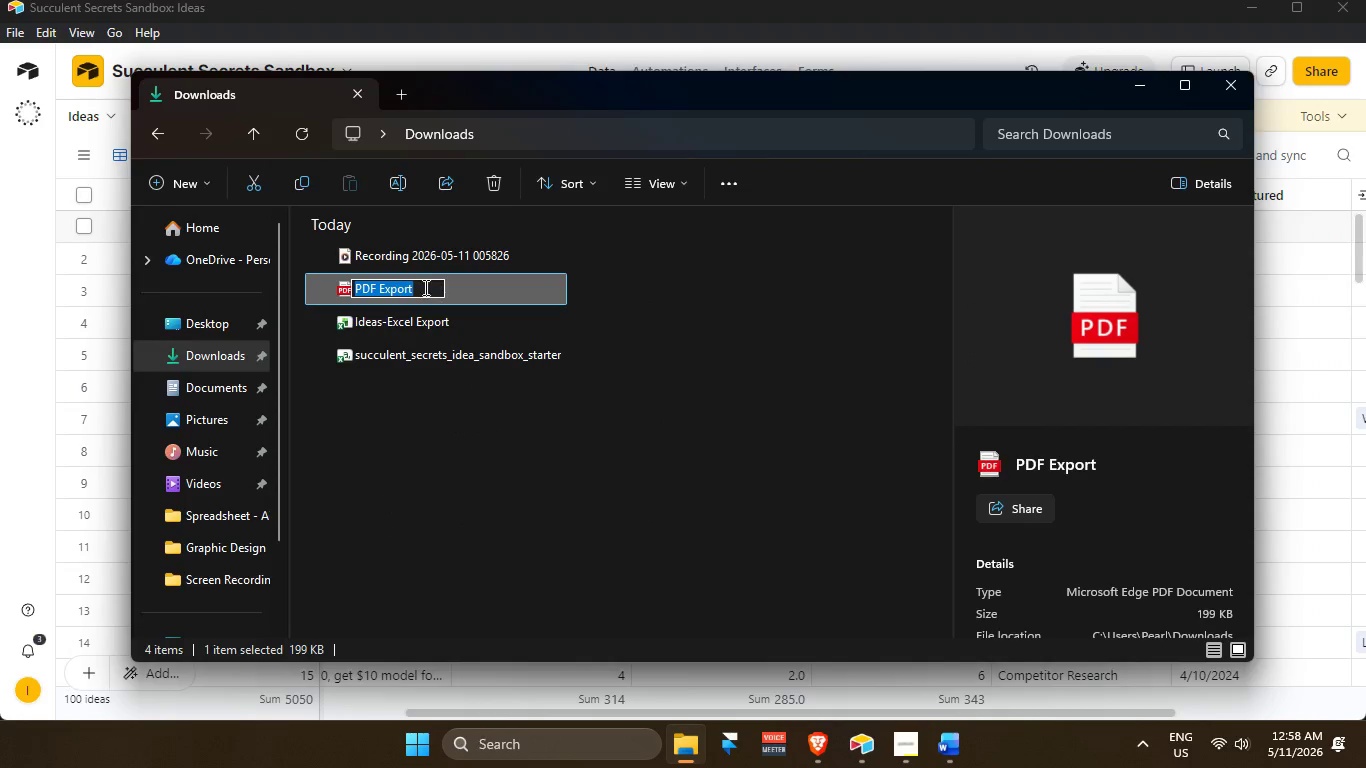 
left_click_drag(start_coordinate=[412, 278], to_coordinate=[417, 281])
 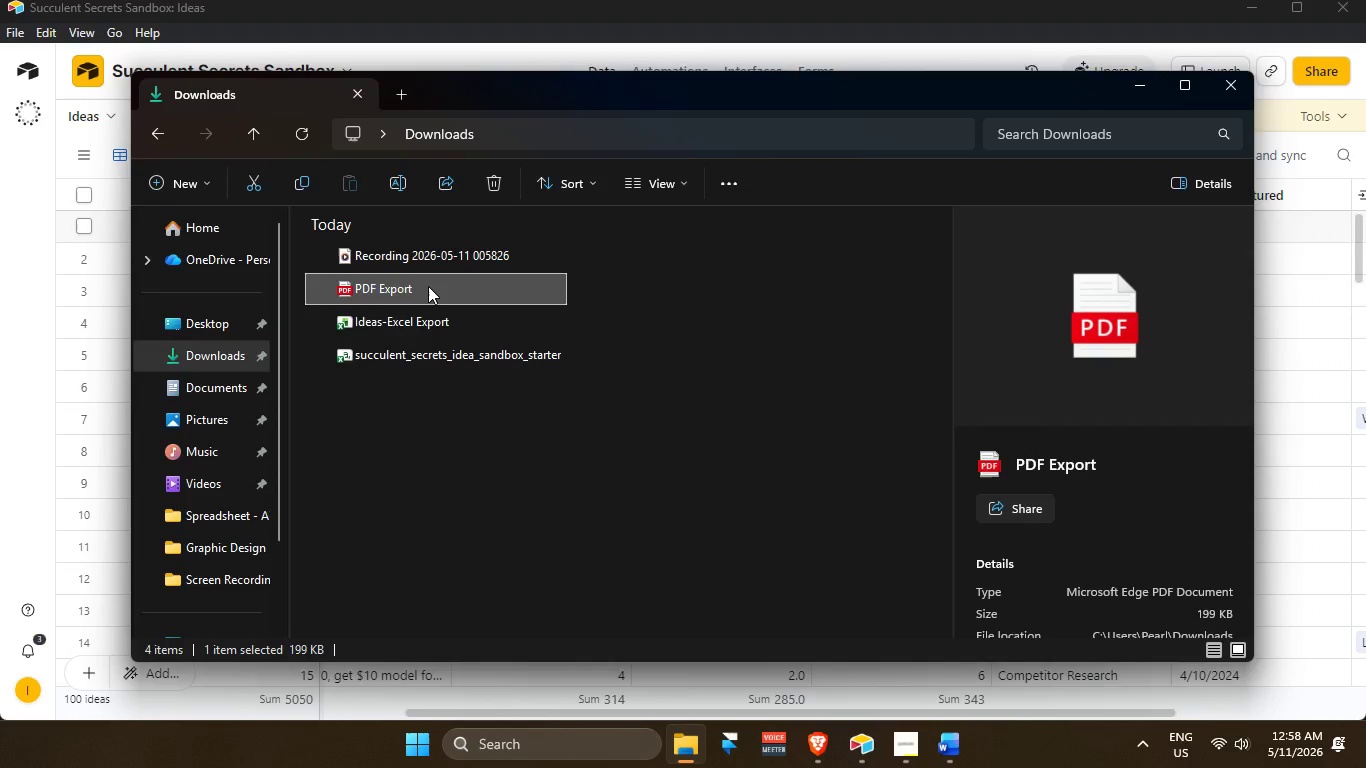 
left_click([428, 286])
 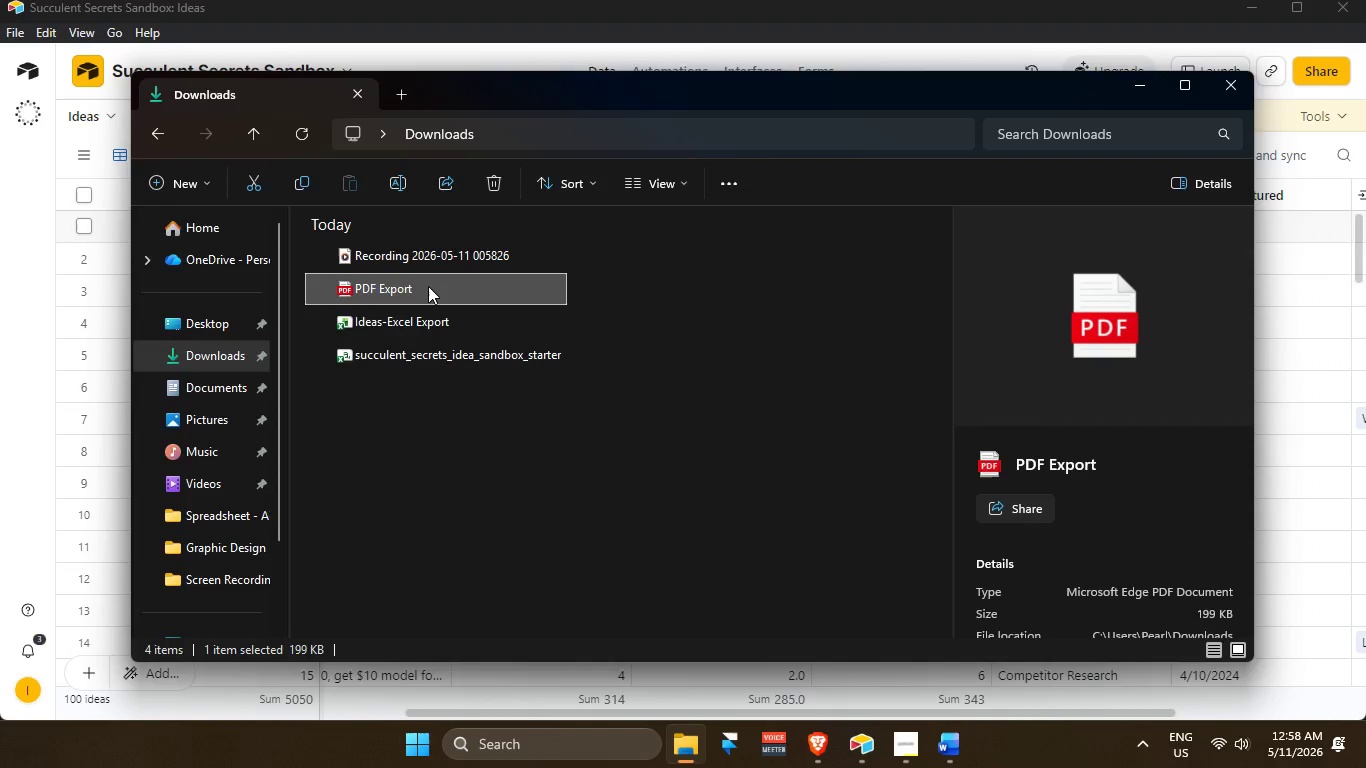 
right_click([428, 286])
 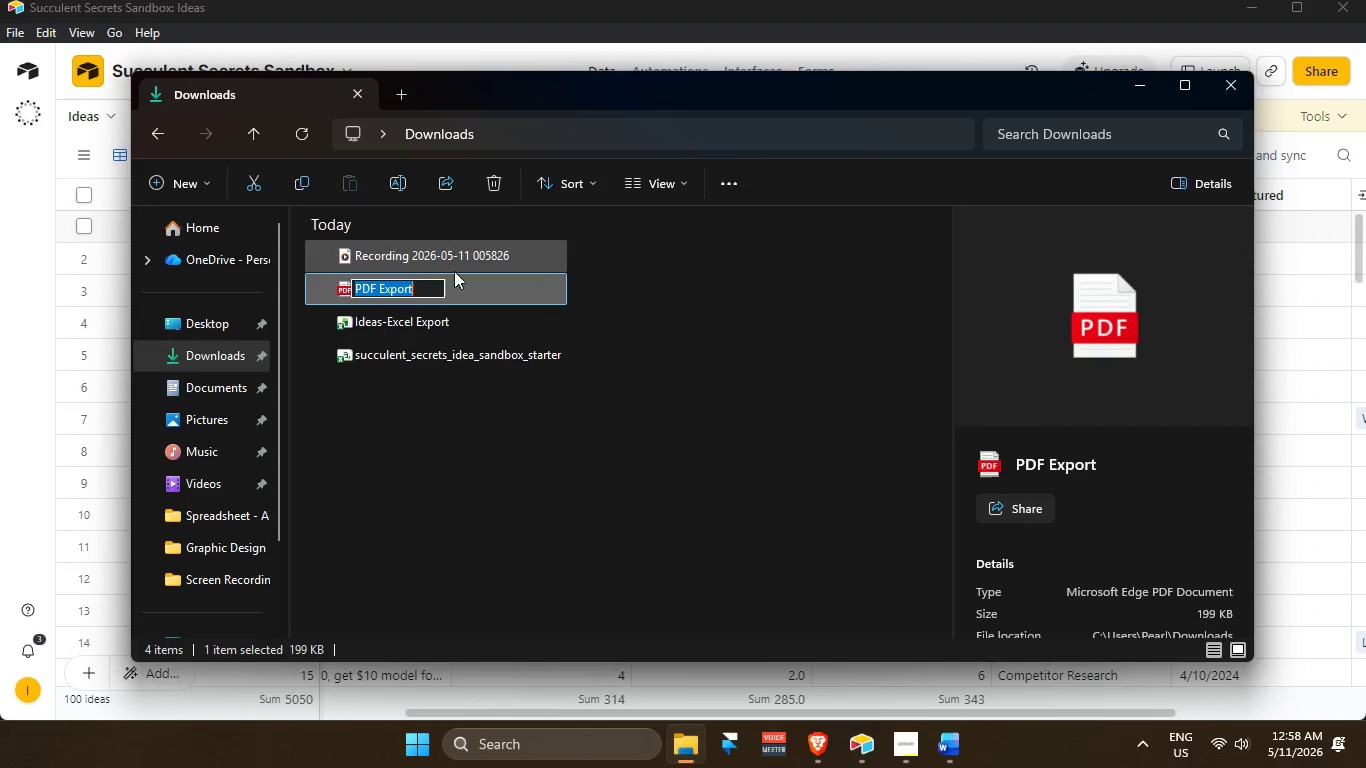 
left_click([430, 292])
 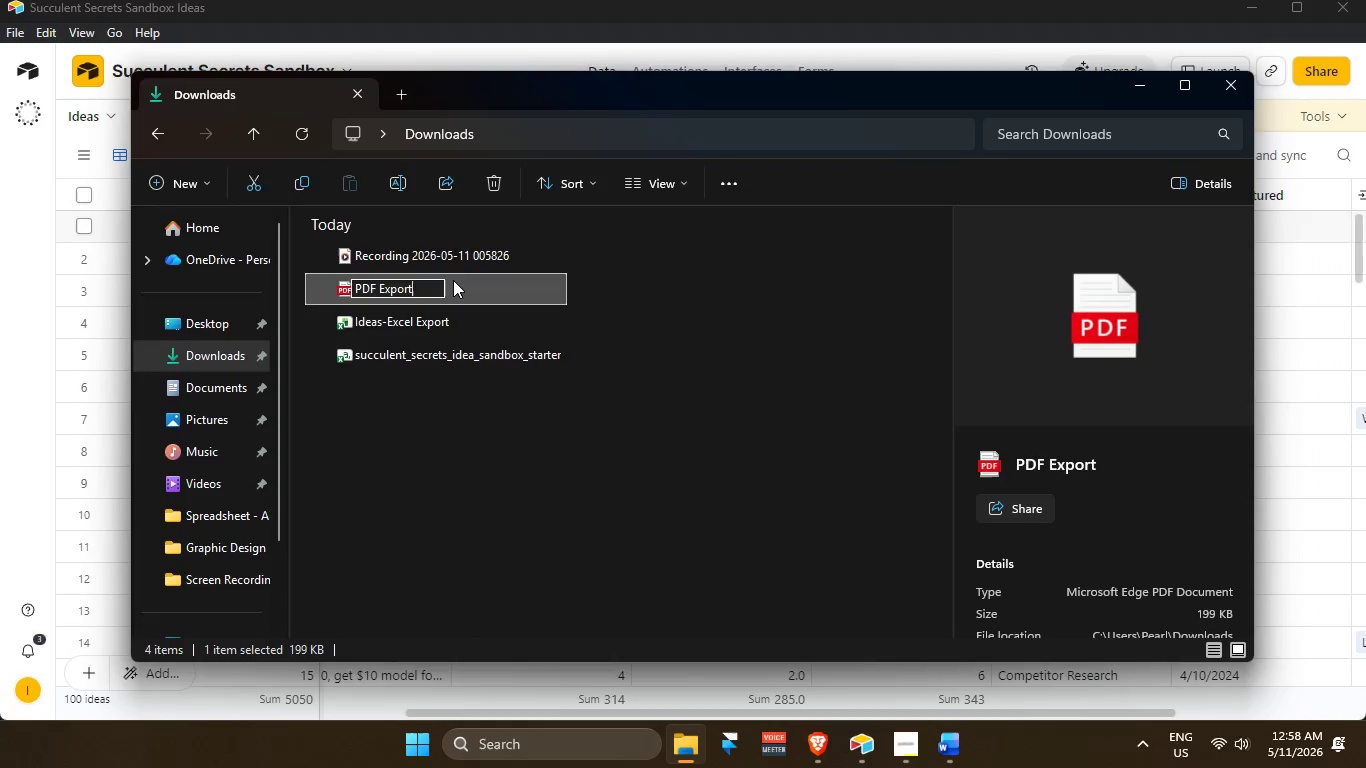 
key(Backspace)
key(Backspace)
key(Backspace)
key(Backspace)
key(Backspace)
key(Backspace)
type(Documn)
key(Backspace)
type(entation)
 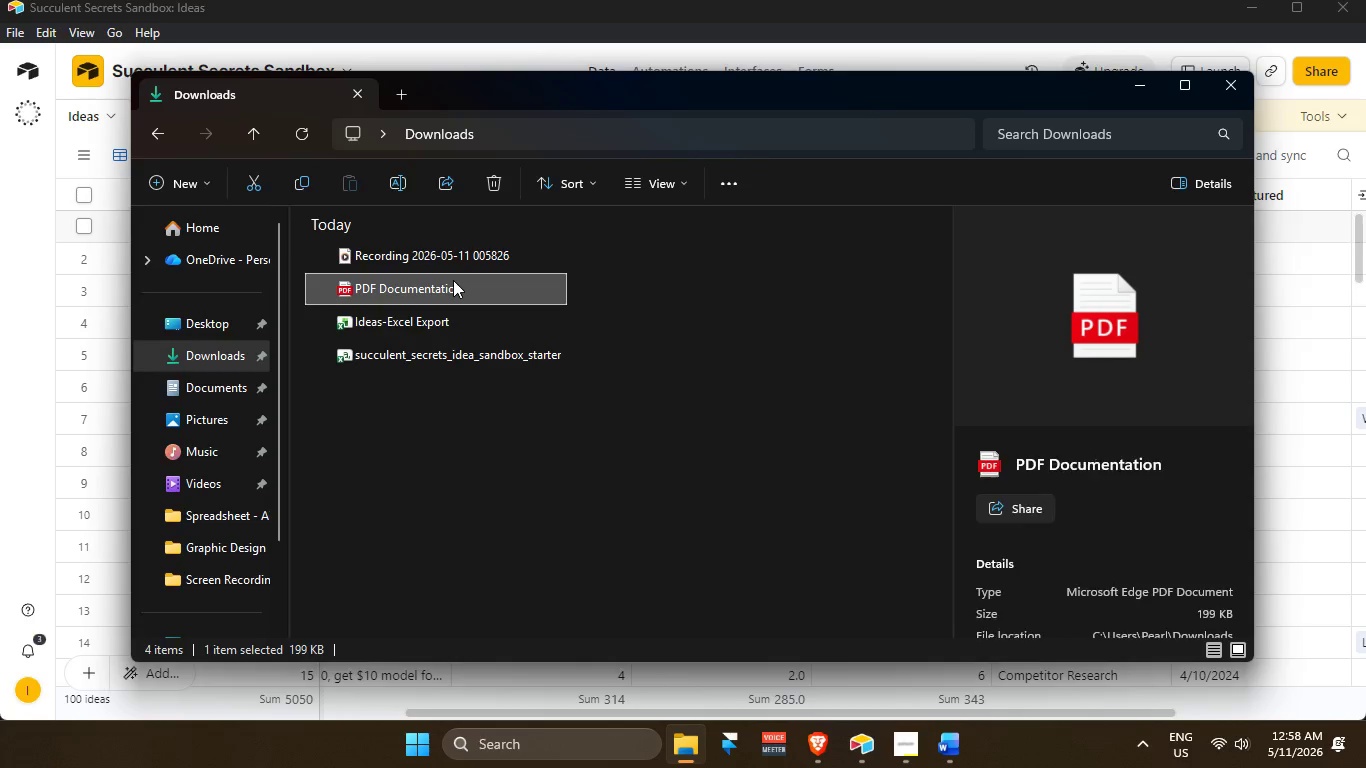 
 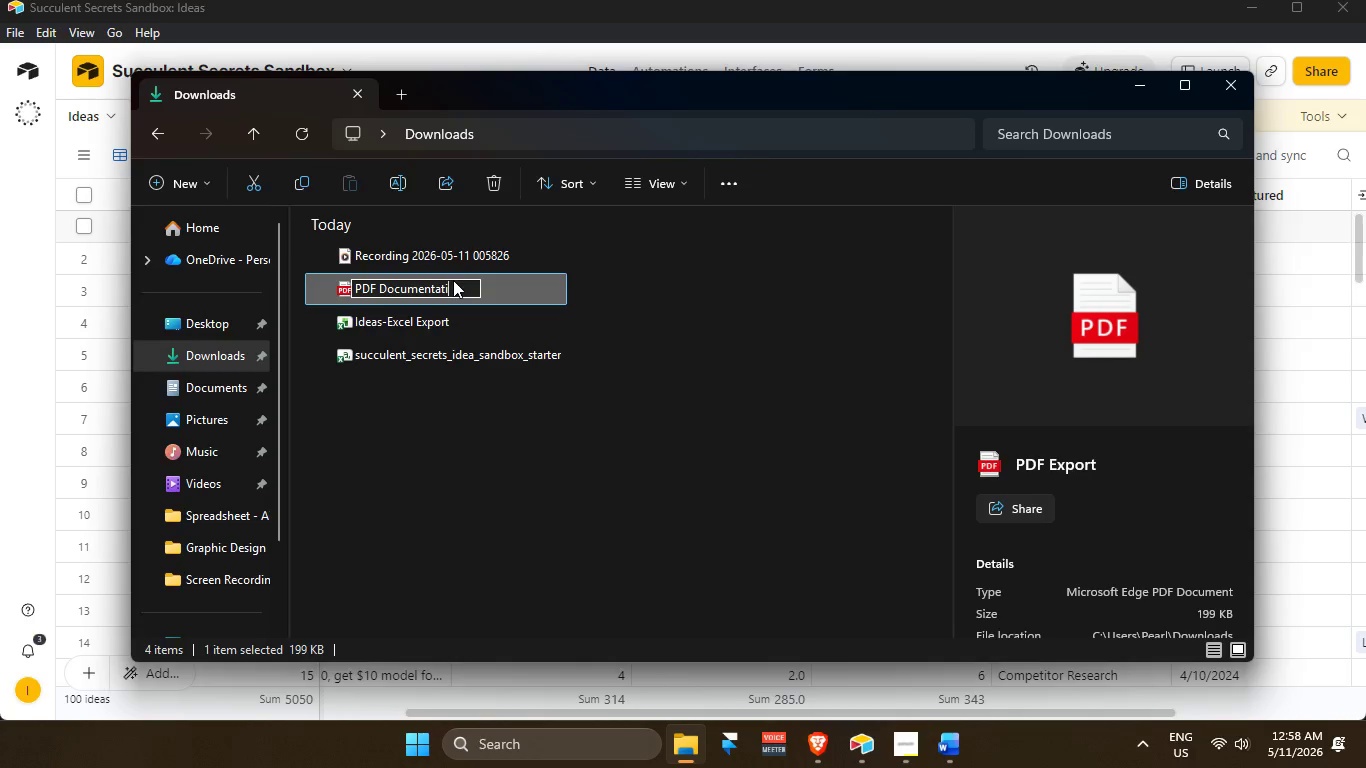 
key(Enter)
 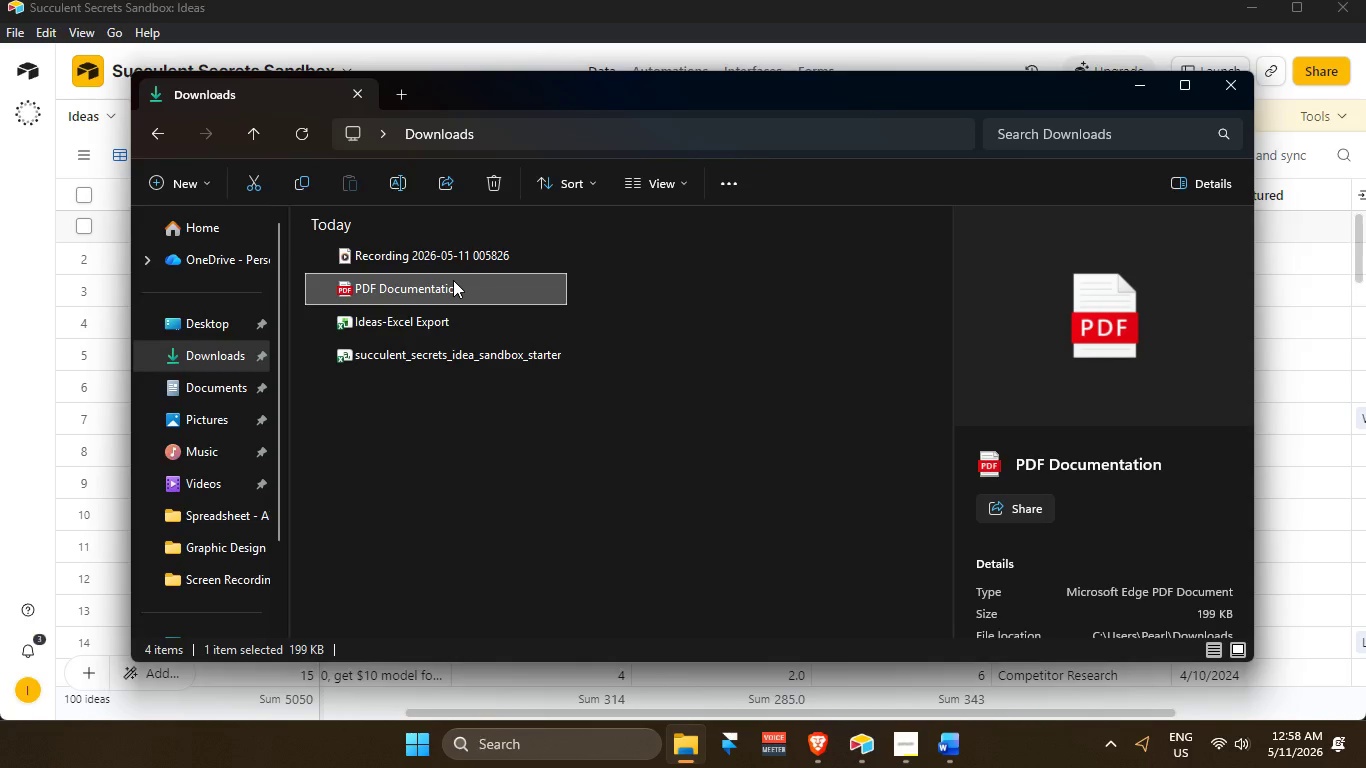 
wait(8.52)
 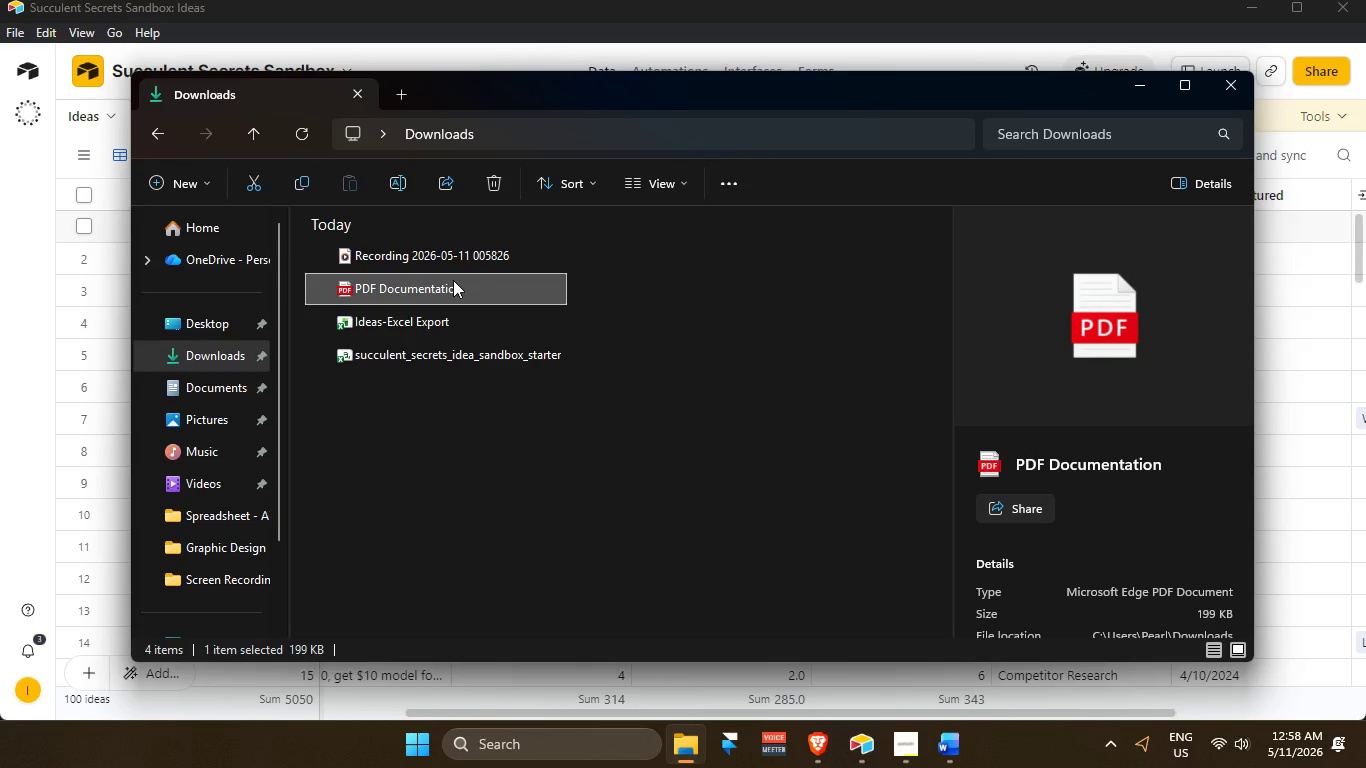 
left_click([1224, 88])
 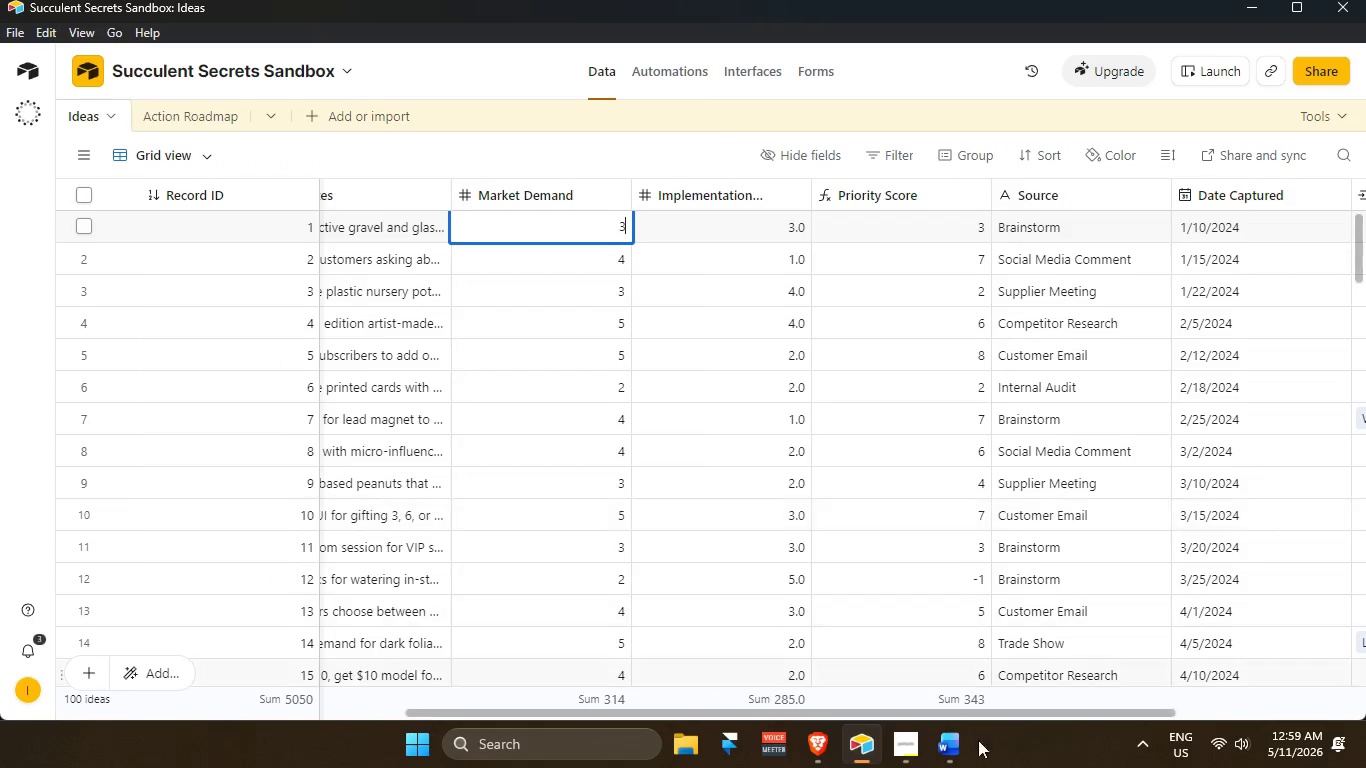 
mouse_move([930, 754])
 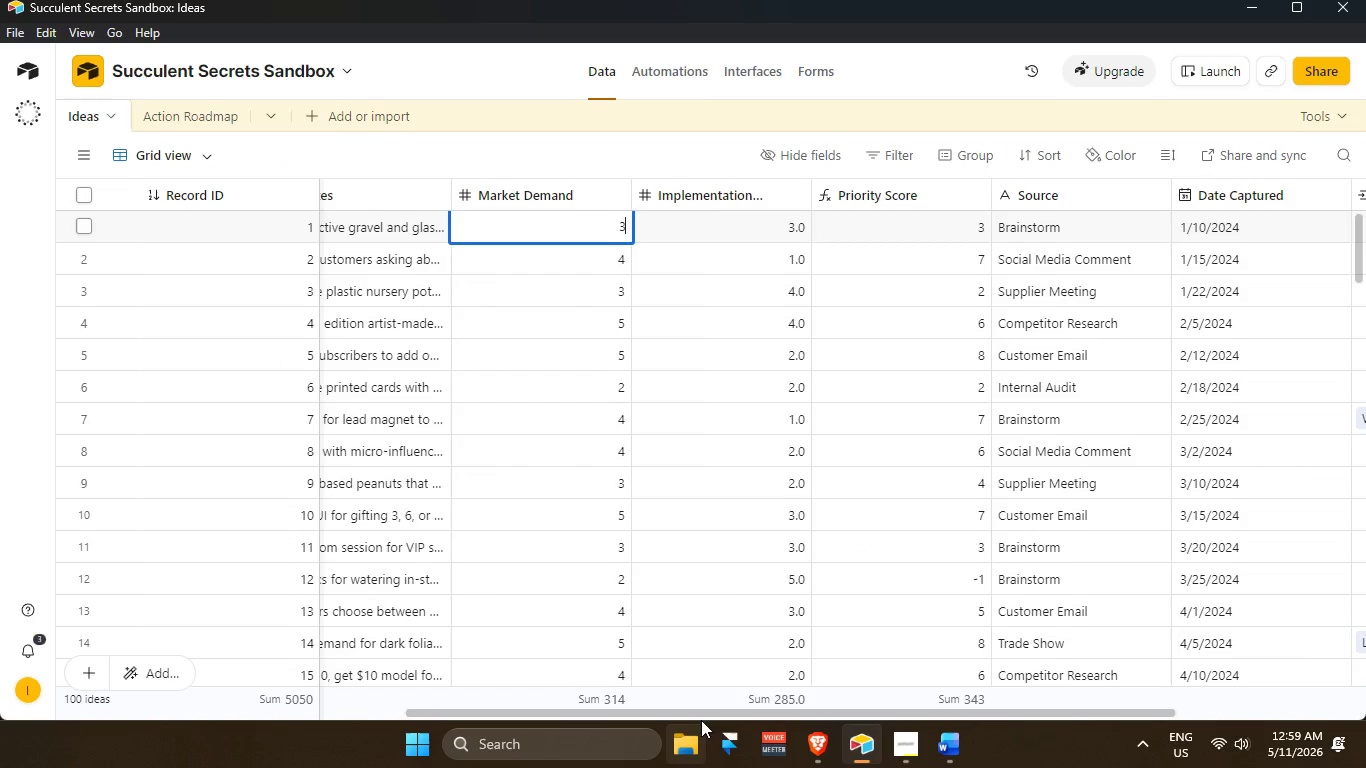 
left_click_drag(start_coordinate=[696, 712], to_coordinate=[242, 637])